 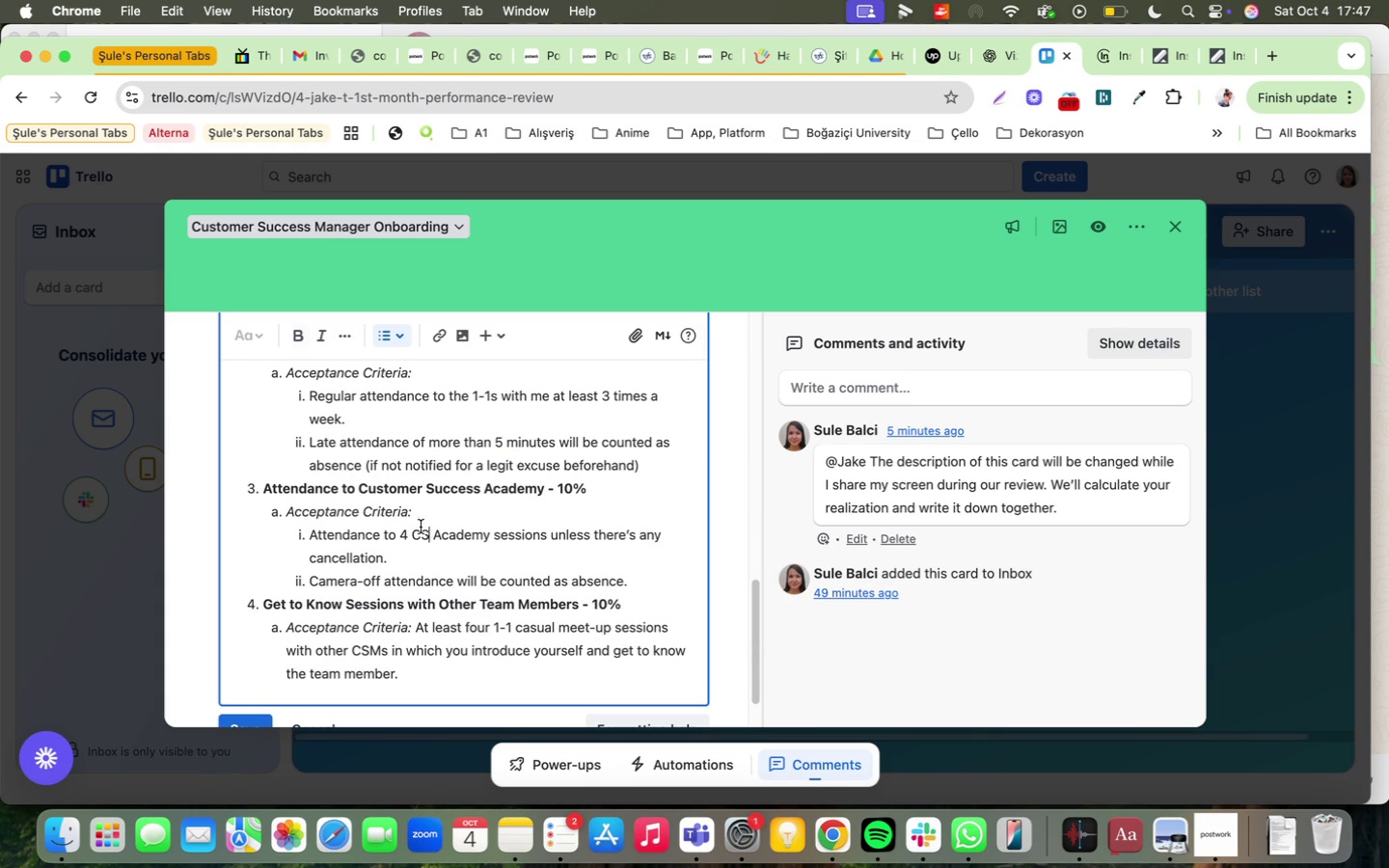 
scroll: coordinate [538, 556], scroll_direction: down, amount: 9.0
 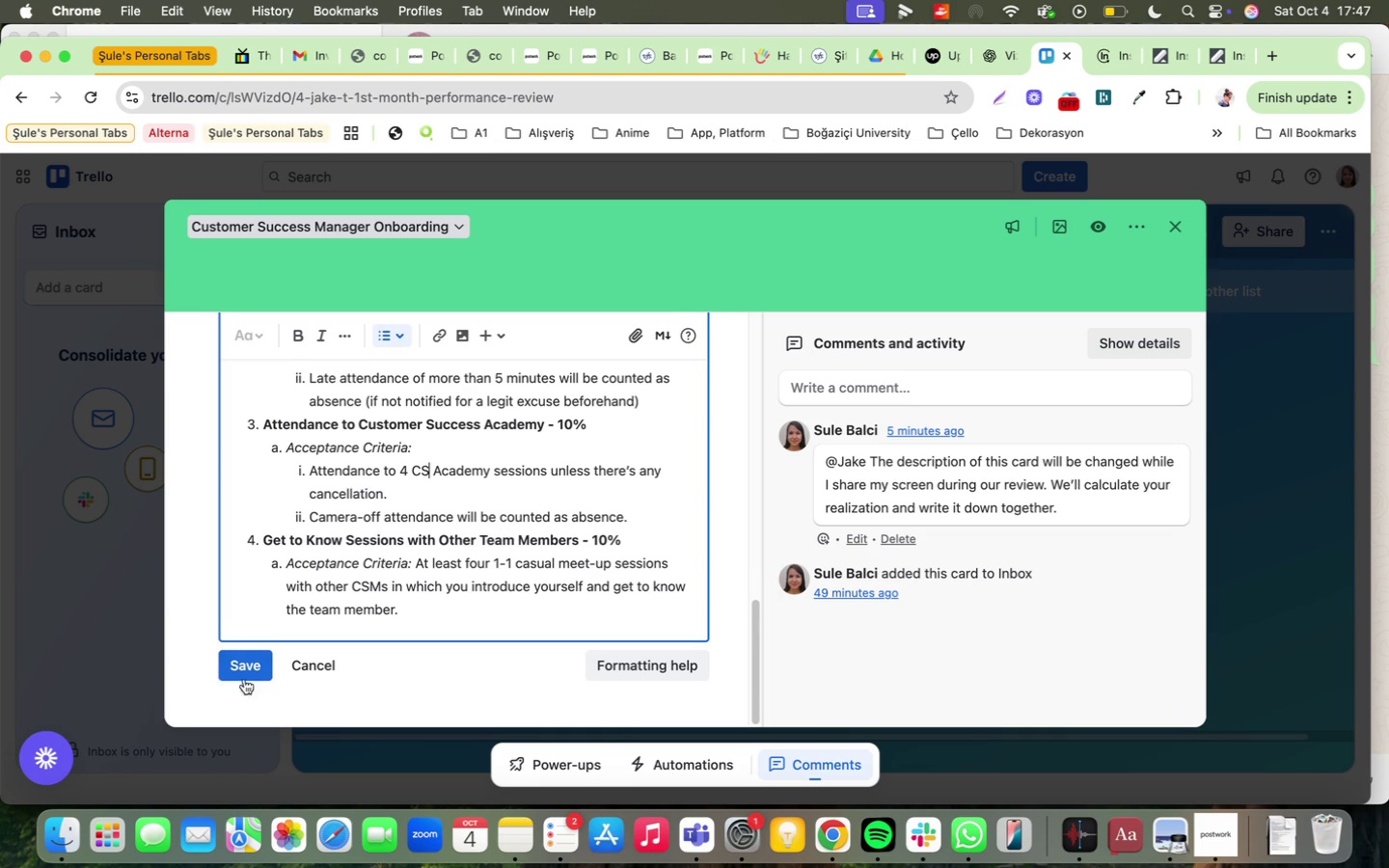 
left_click([241, 660])
 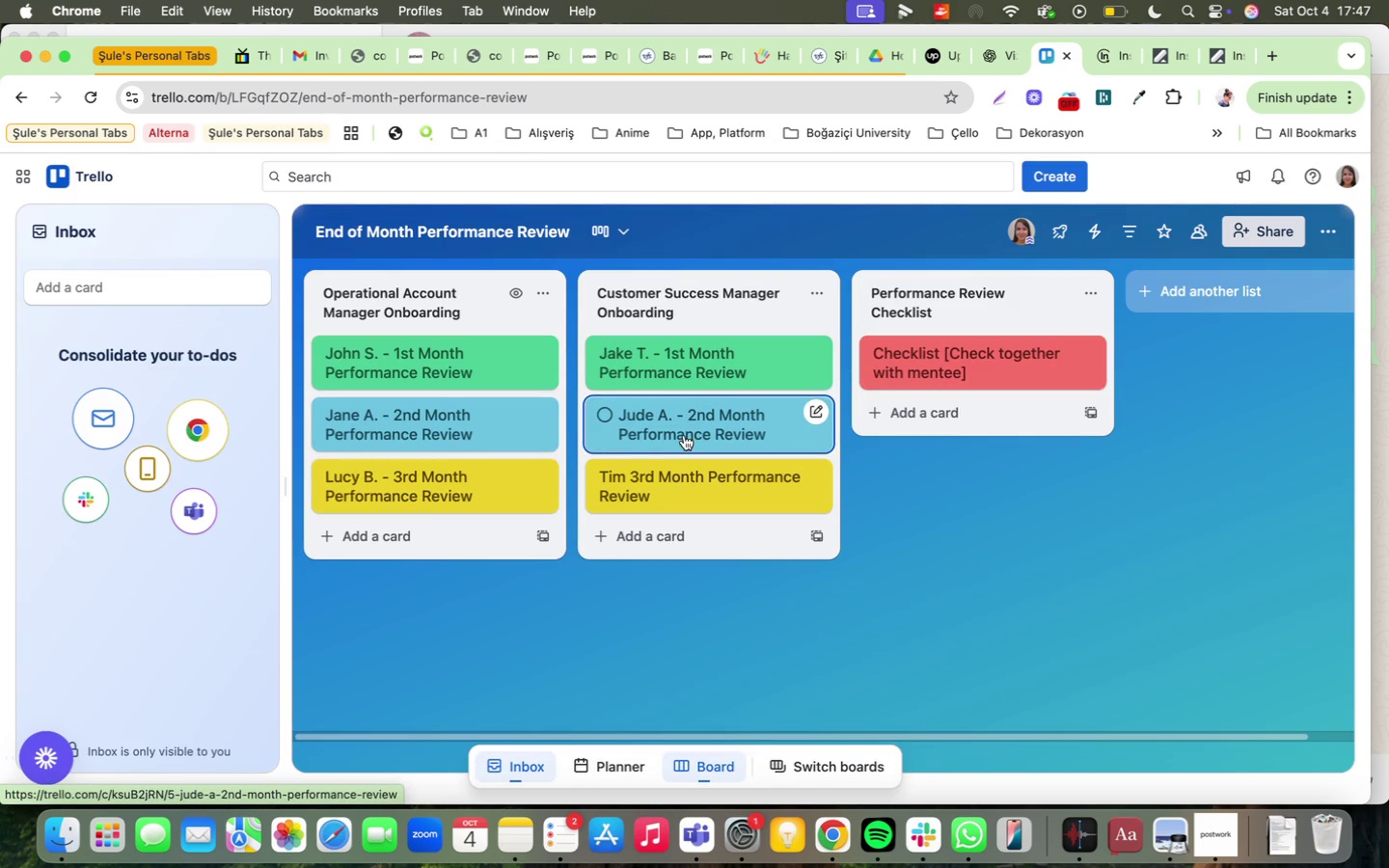 
left_click([460, 495])
 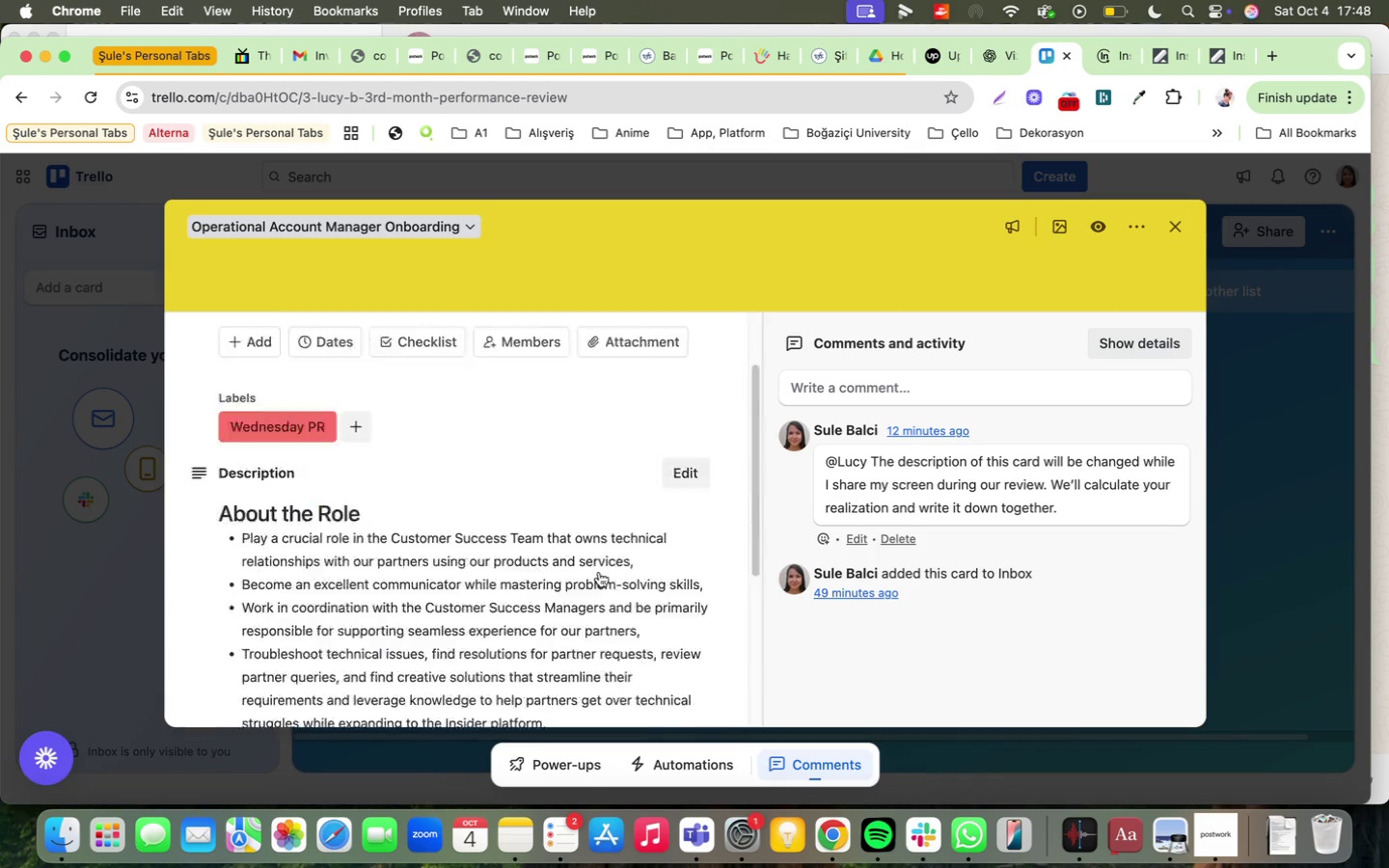 
scroll: coordinate [599, 572], scroll_direction: down, amount: 17.0
 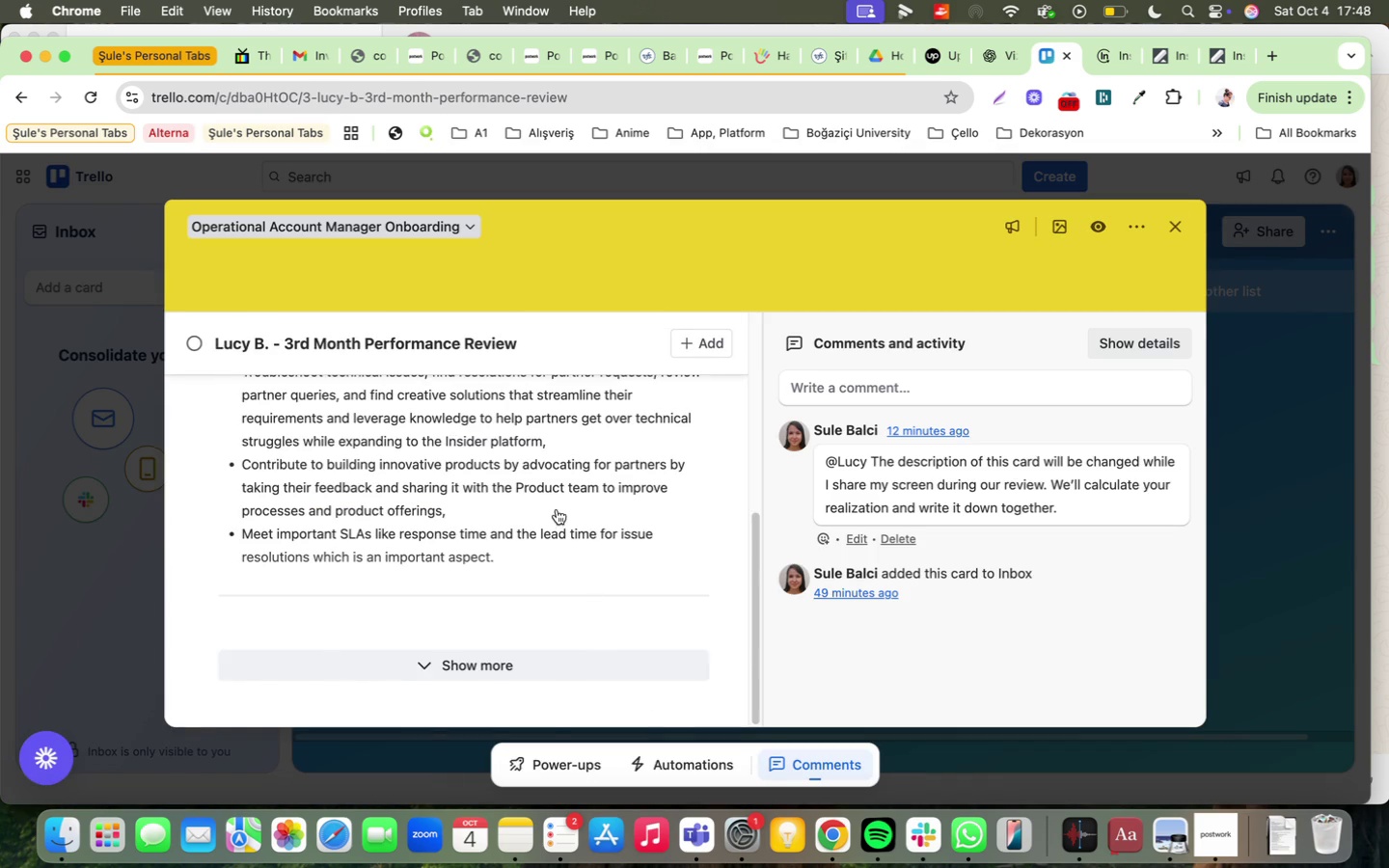 
left_click([552, 502])
 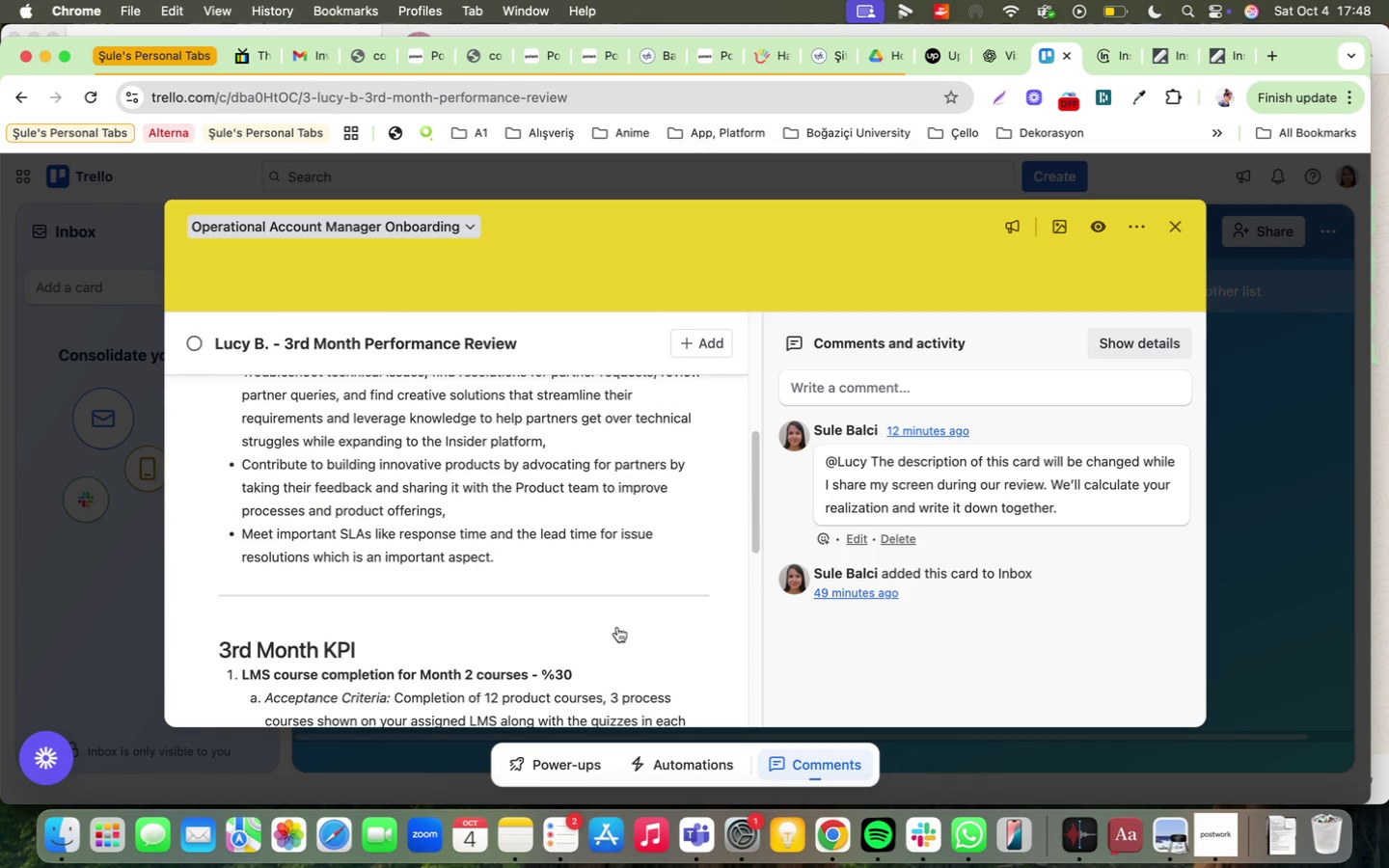 
scroll: coordinate [617, 626], scroll_direction: down, amount: 11.0
 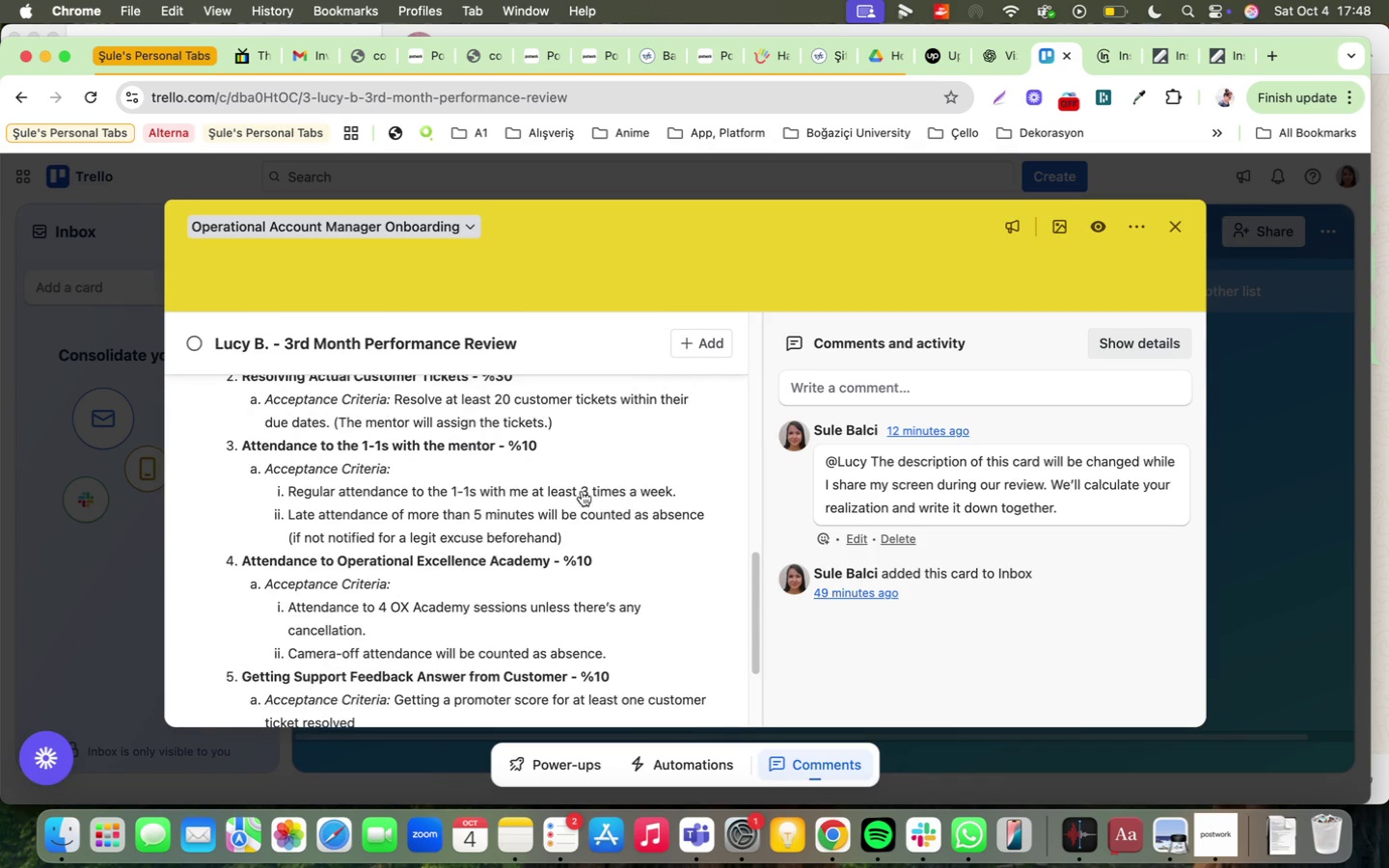 
scroll: coordinate [582, 510], scroll_direction: up, amount: 5.0
 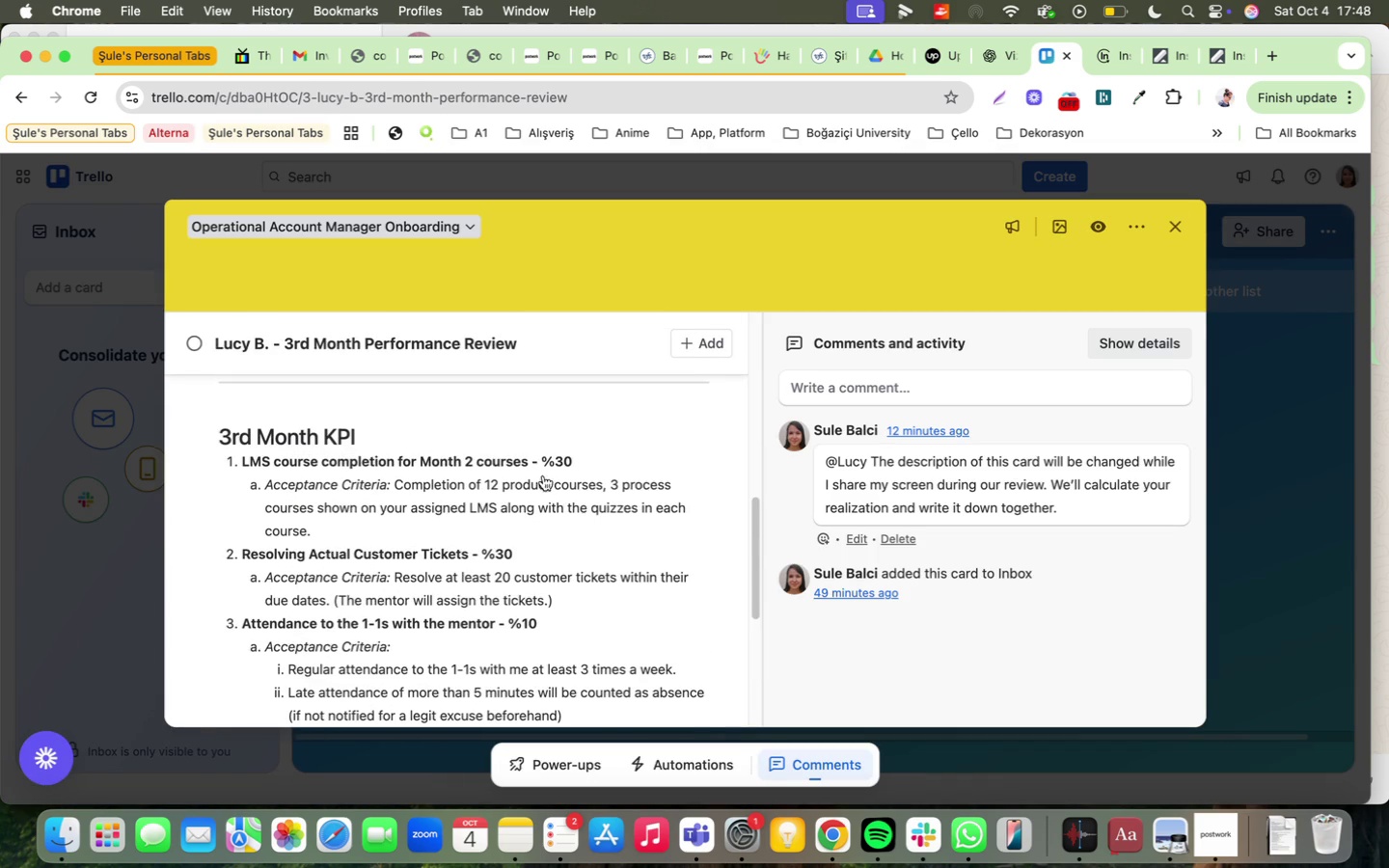 
left_click([545, 470])
 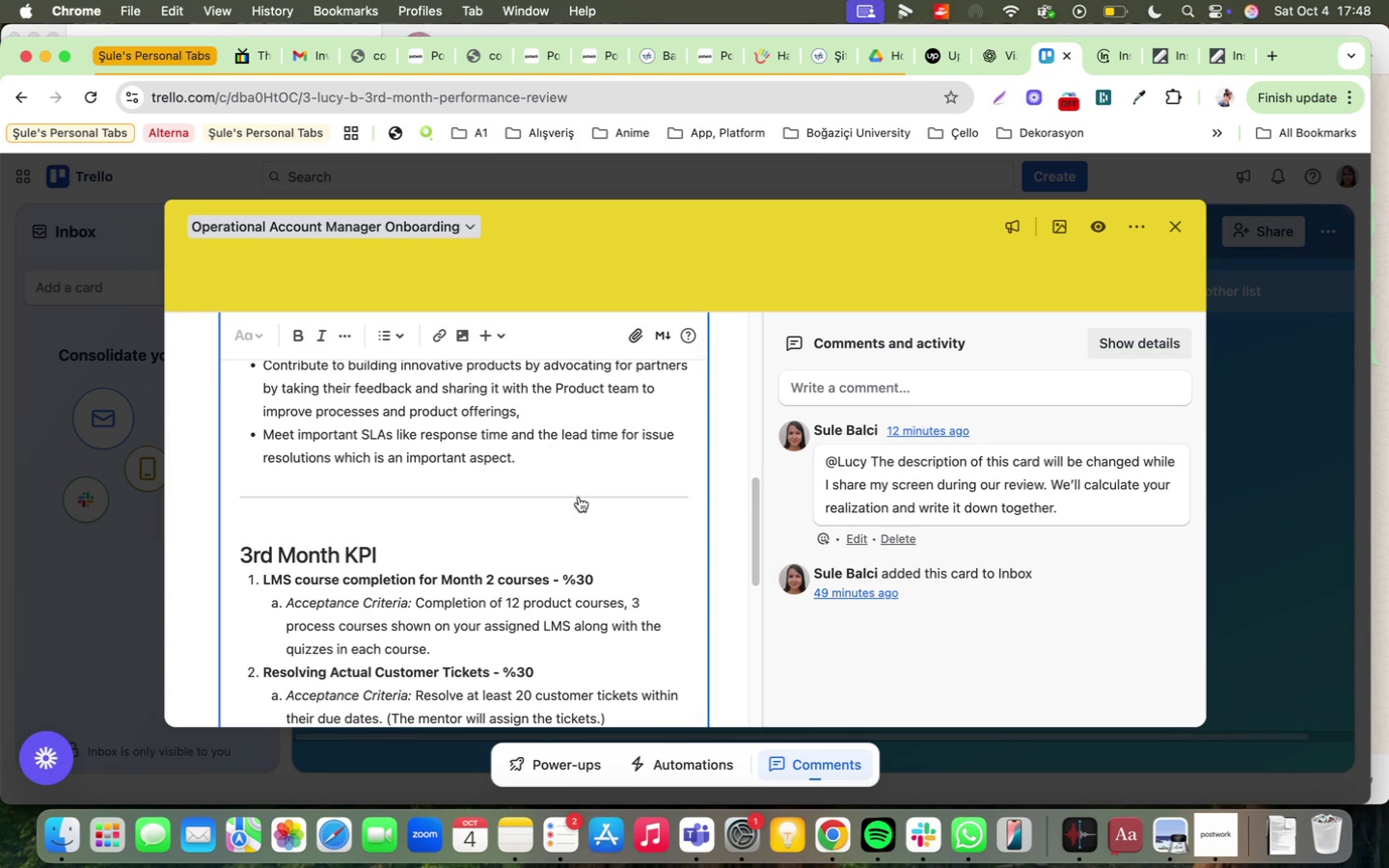 
scroll: coordinate [580, 522], scroll_direction: up, amount: 1.0
 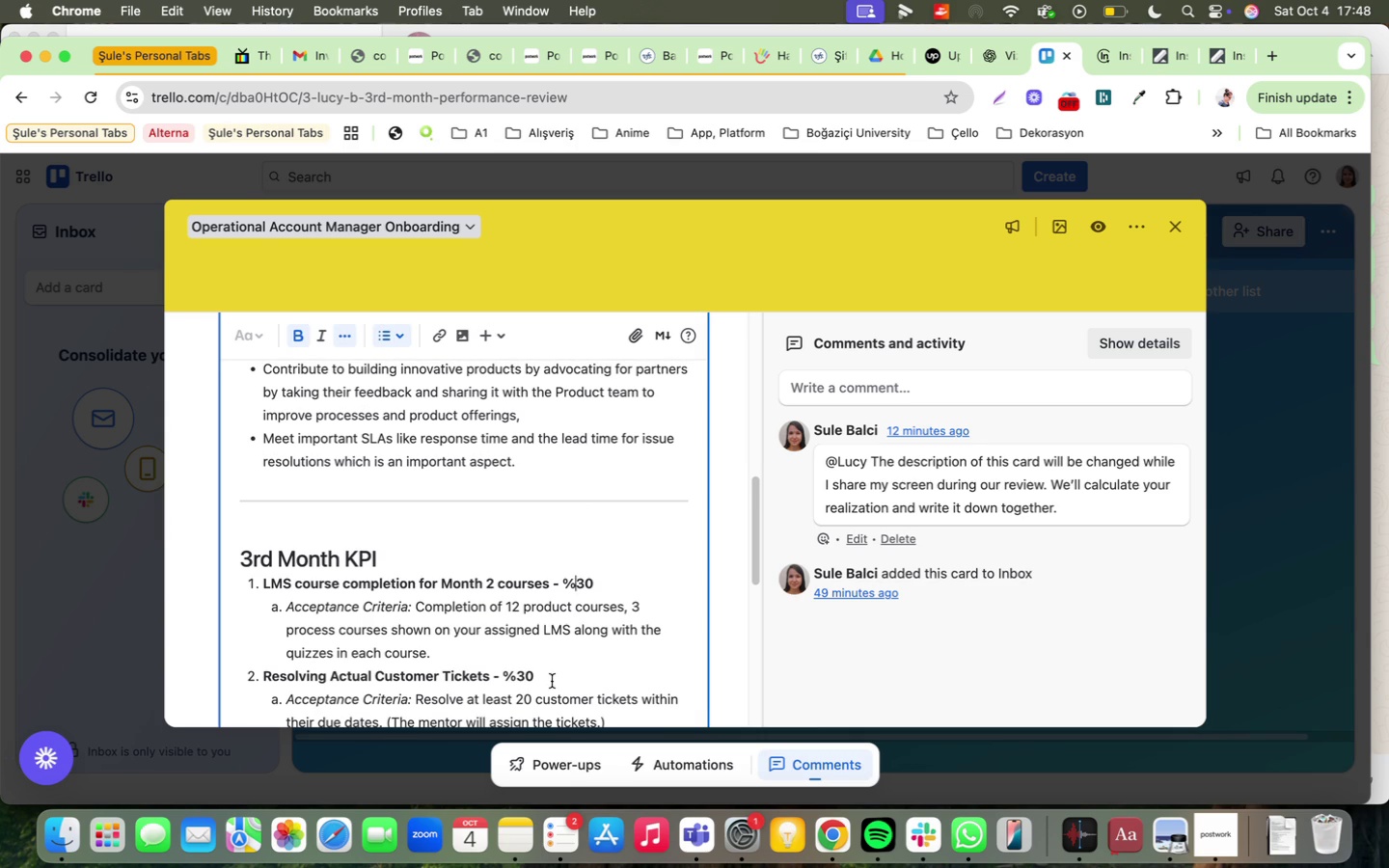 
key(Backspace)
 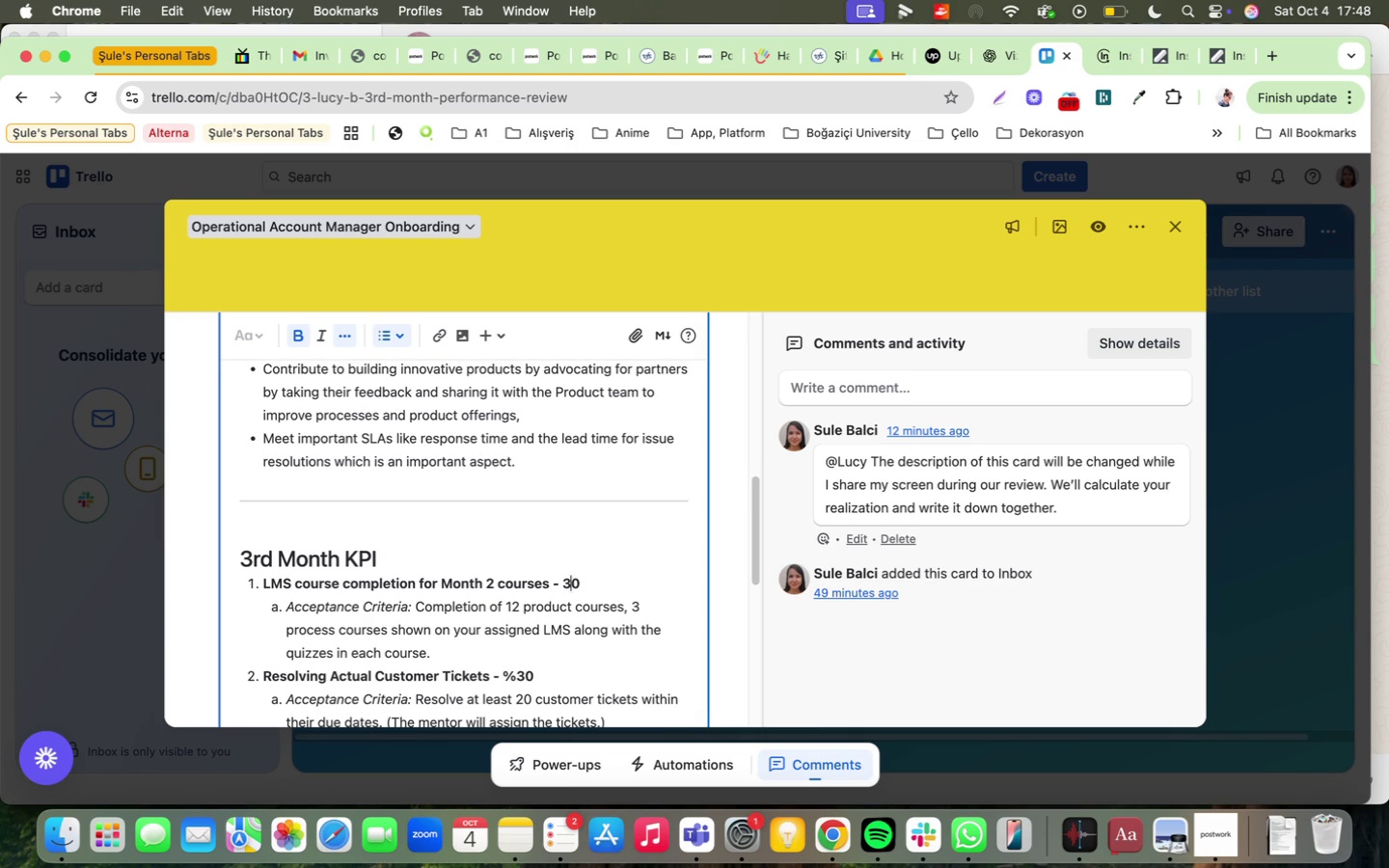 
key(ArrowRight)
 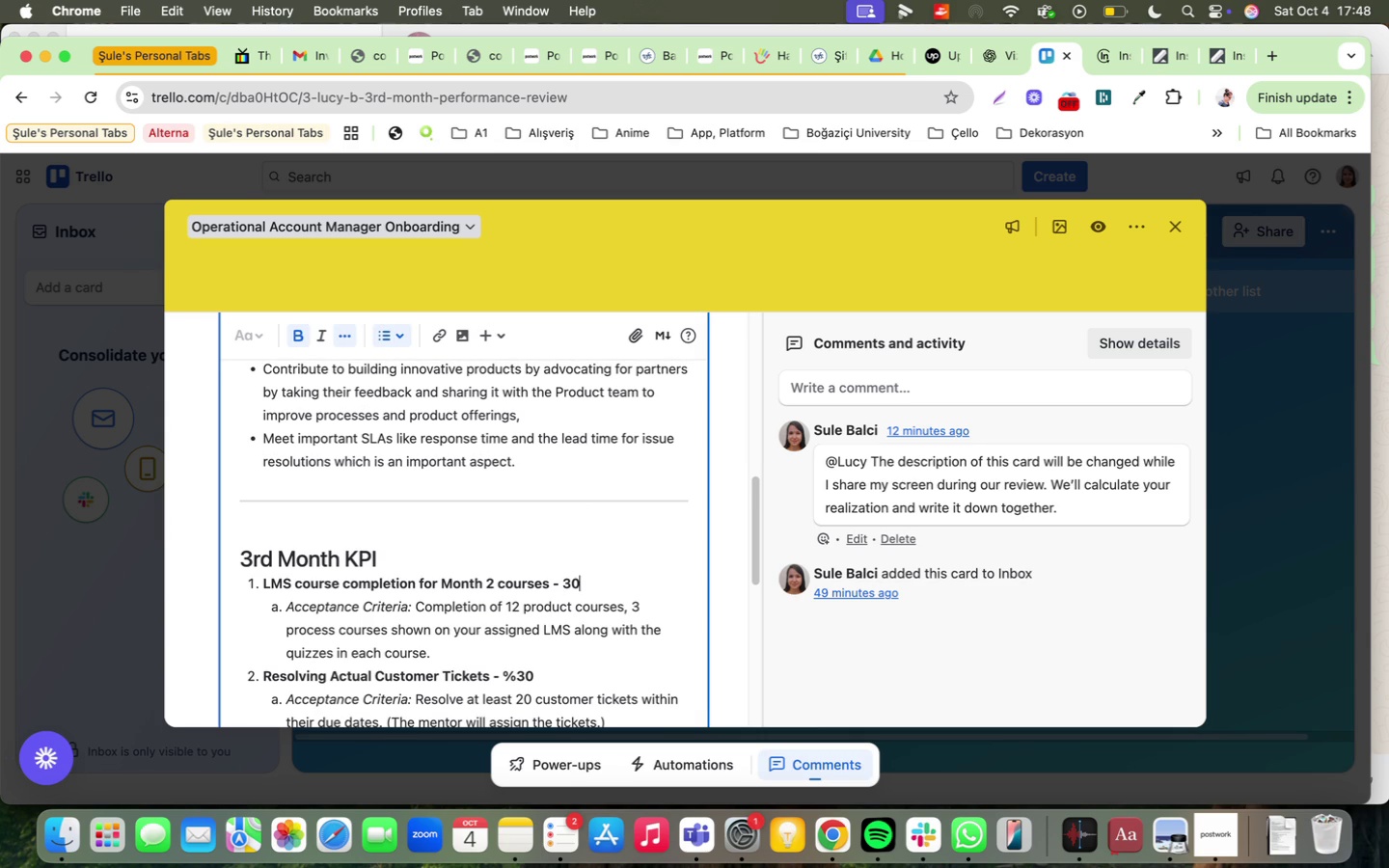 
key(ArrowRight)
 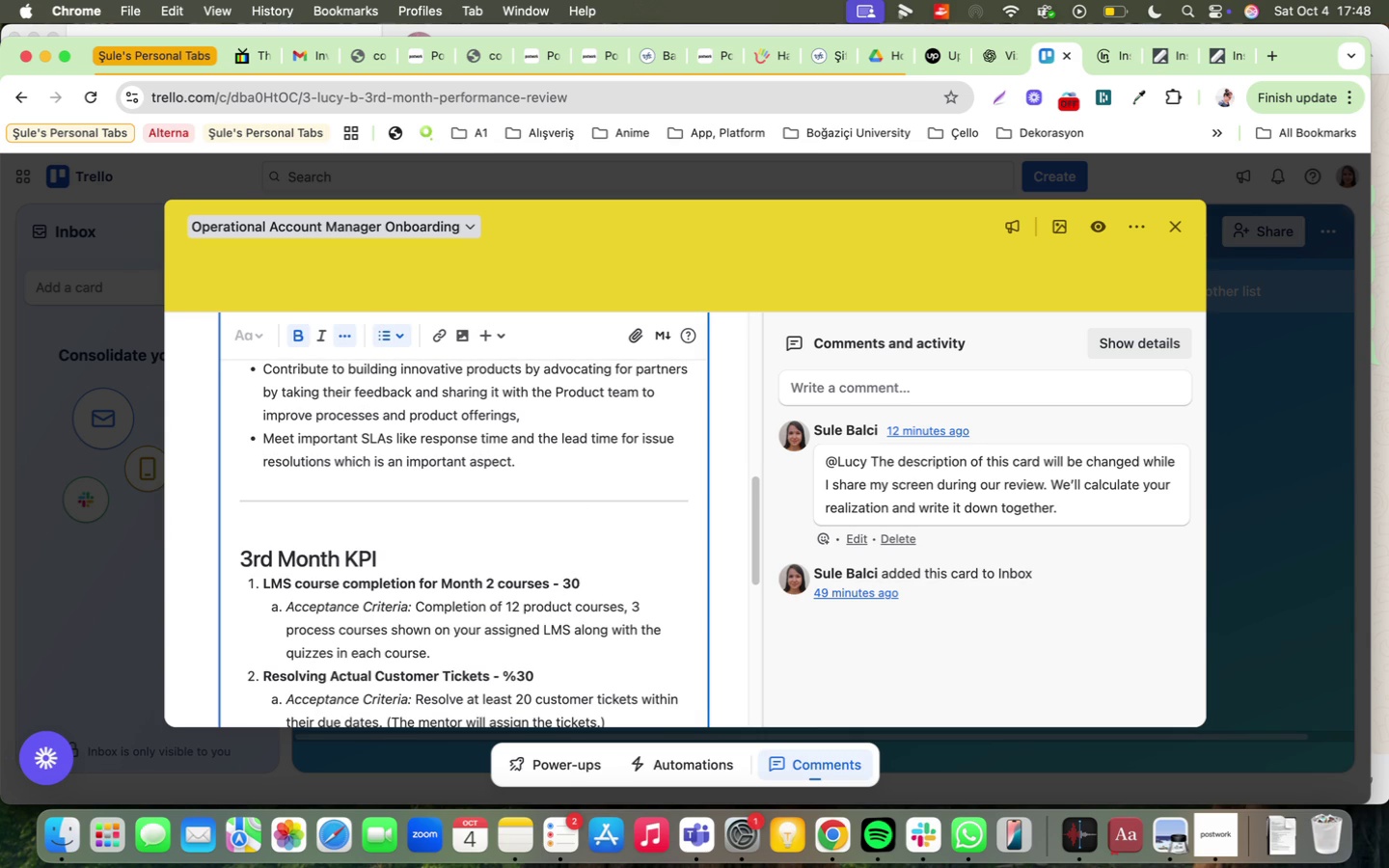 
key(Shift+ShiftRight)
 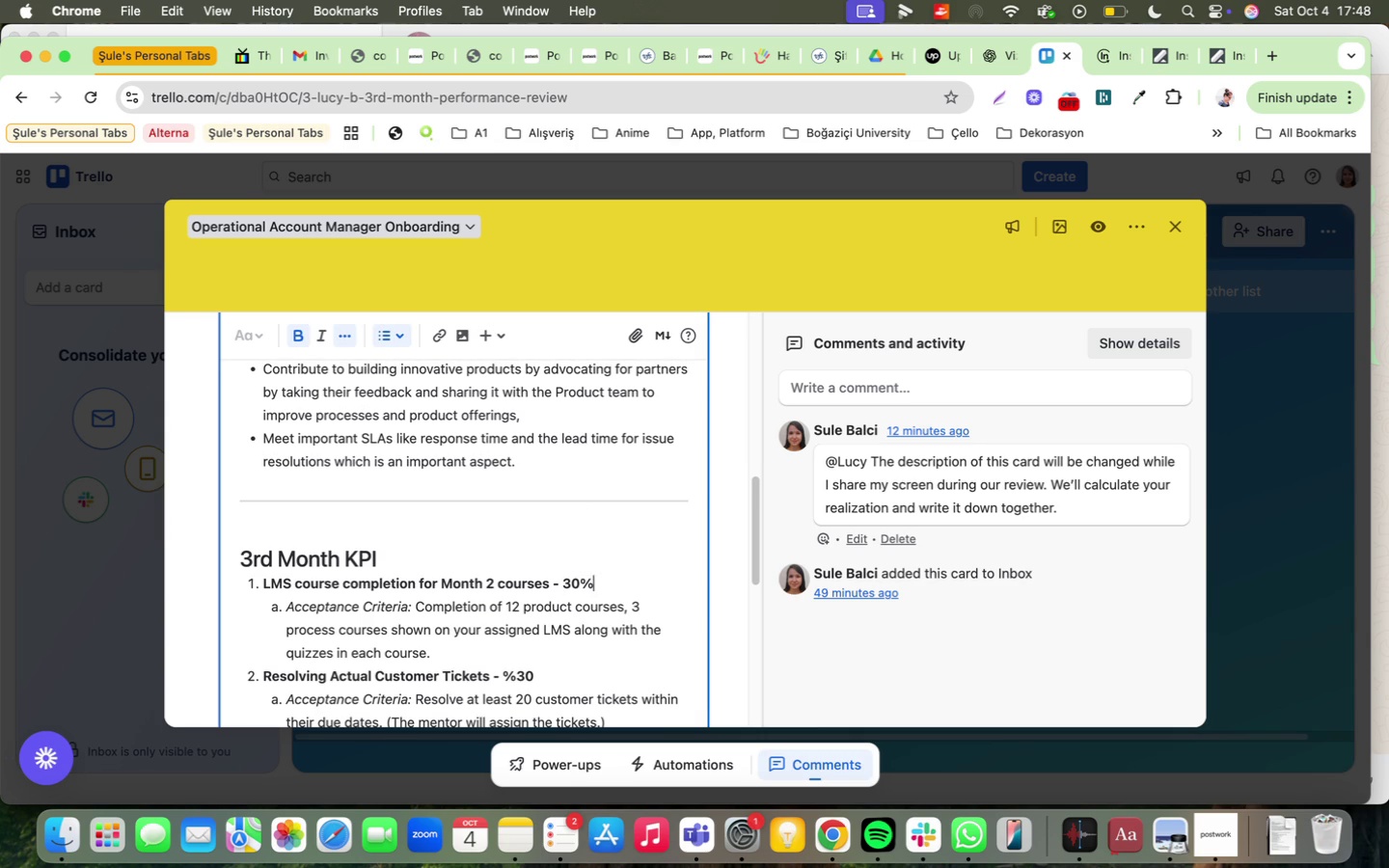 
key(Shift+5)
 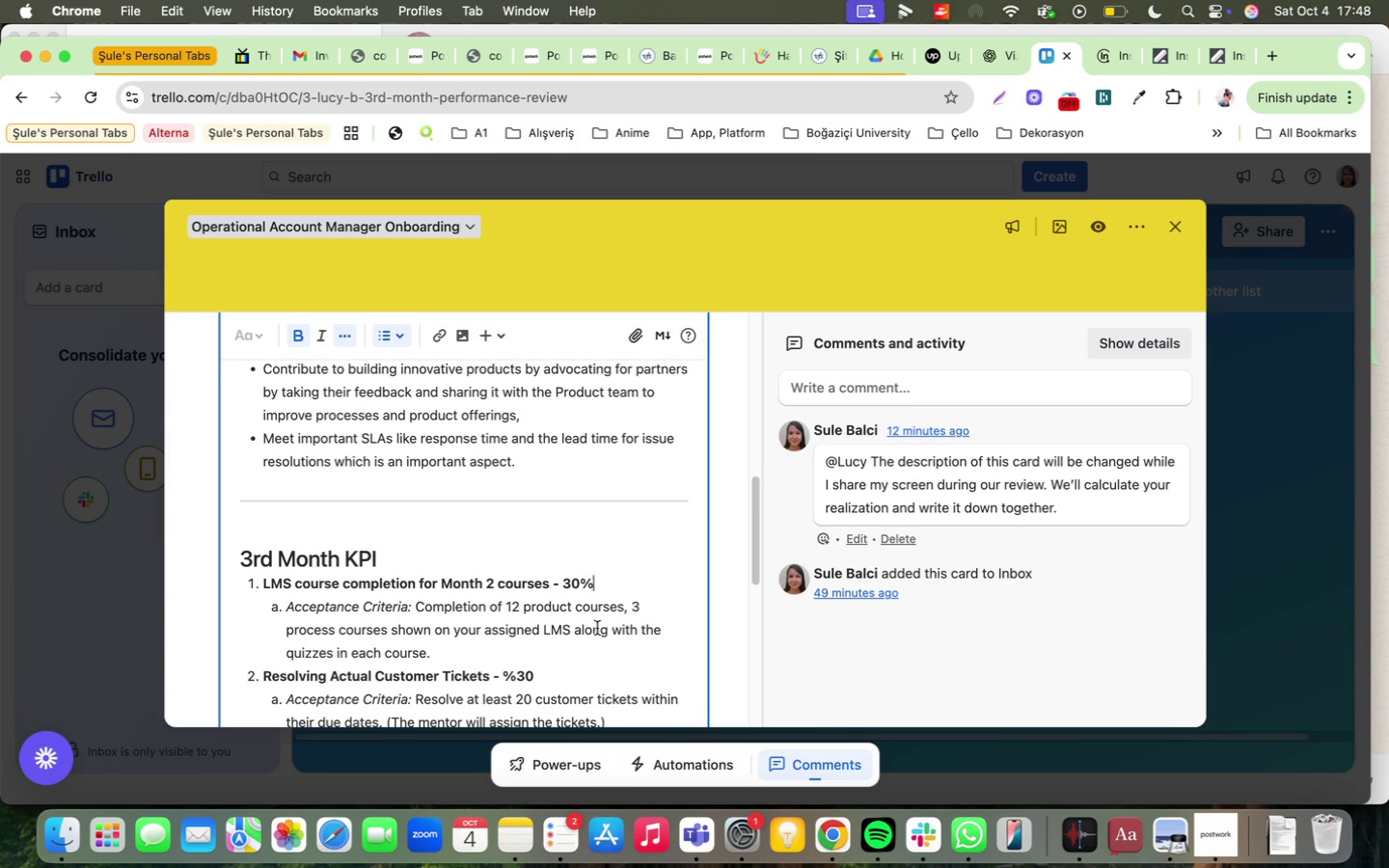 
scroll: coordinate [595, 627], scroll_direction: down, amount: 2.0
 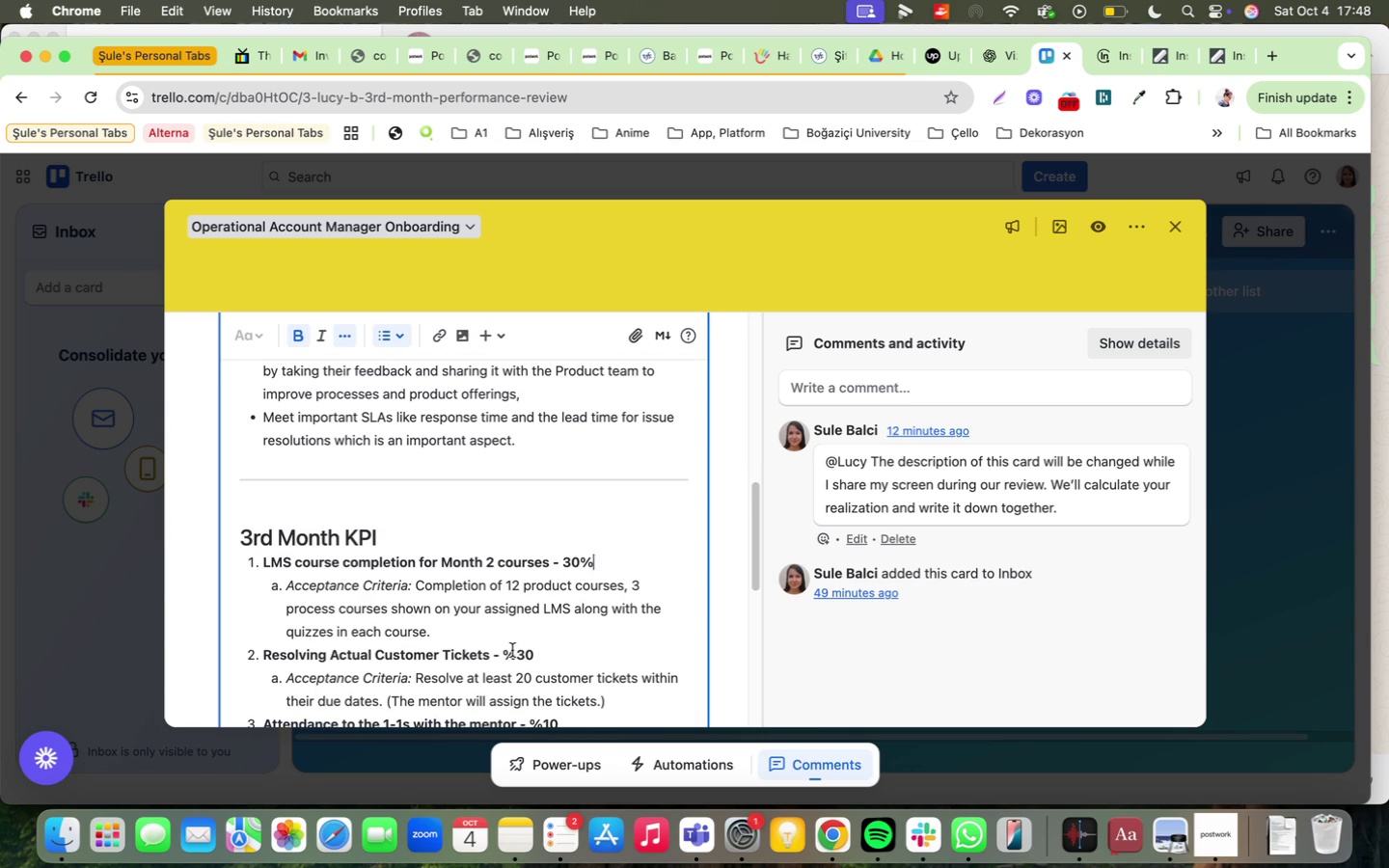 
left_click([512, 650])
 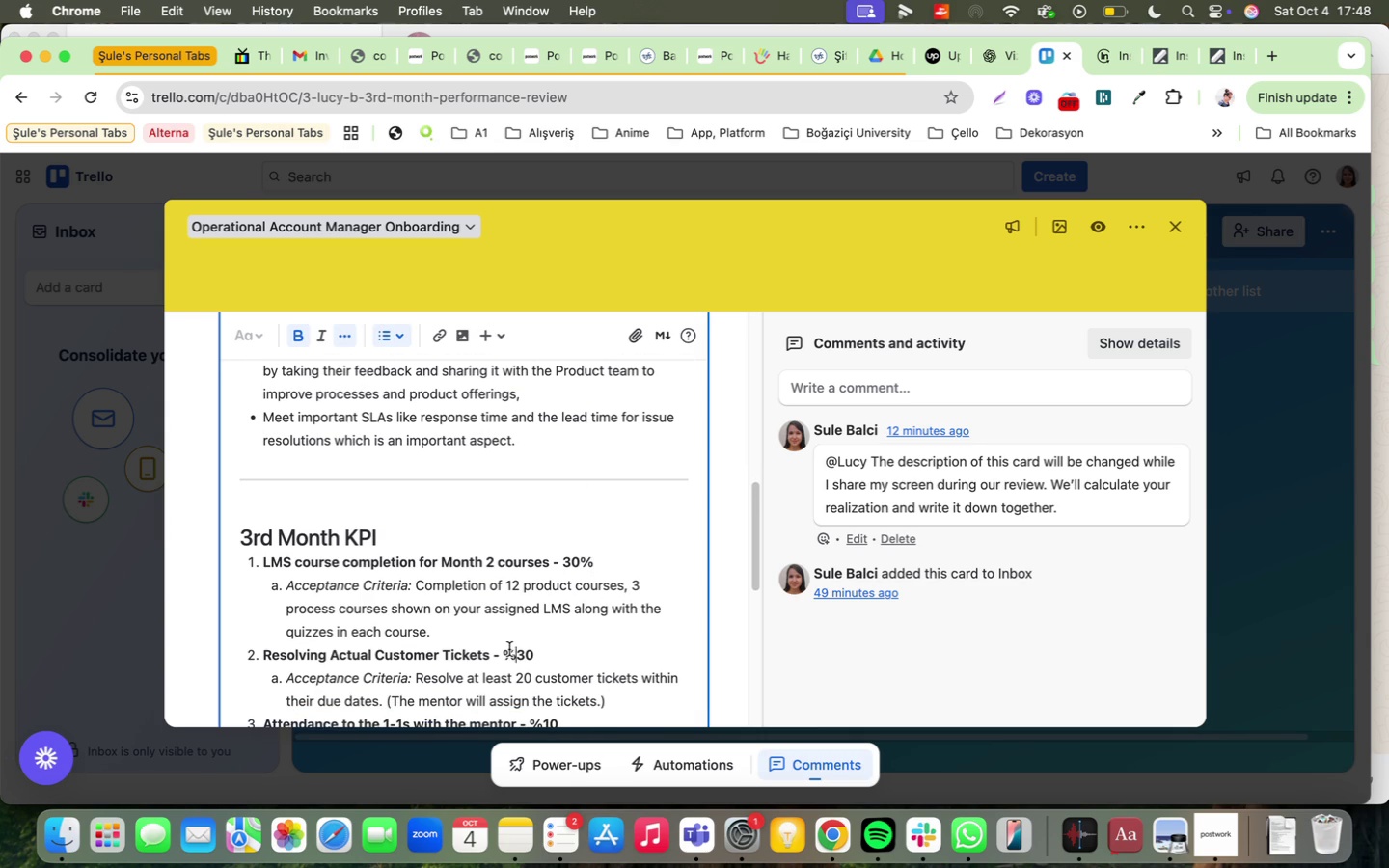 
key(Backspace)
 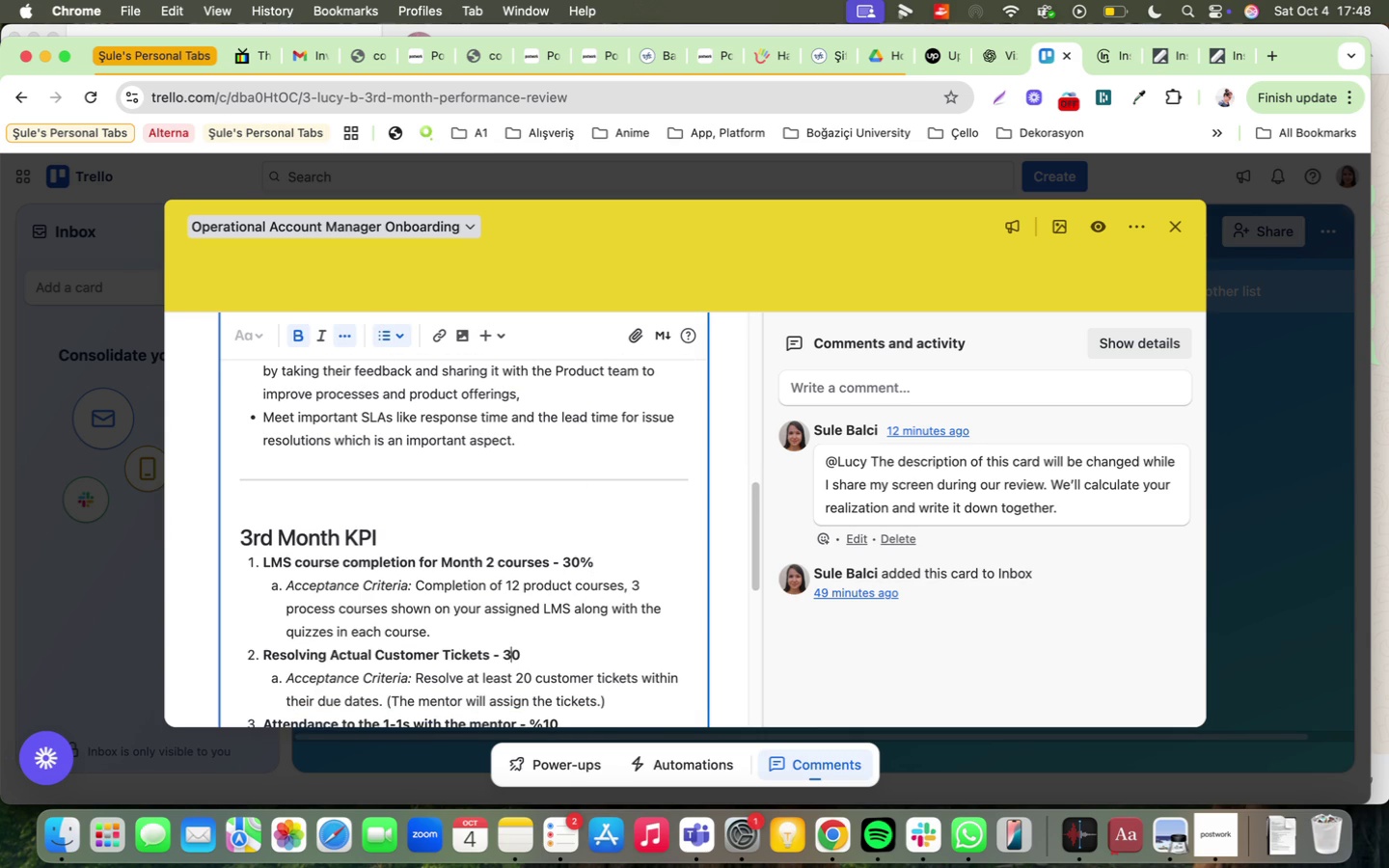 
key(ArrowRight)
 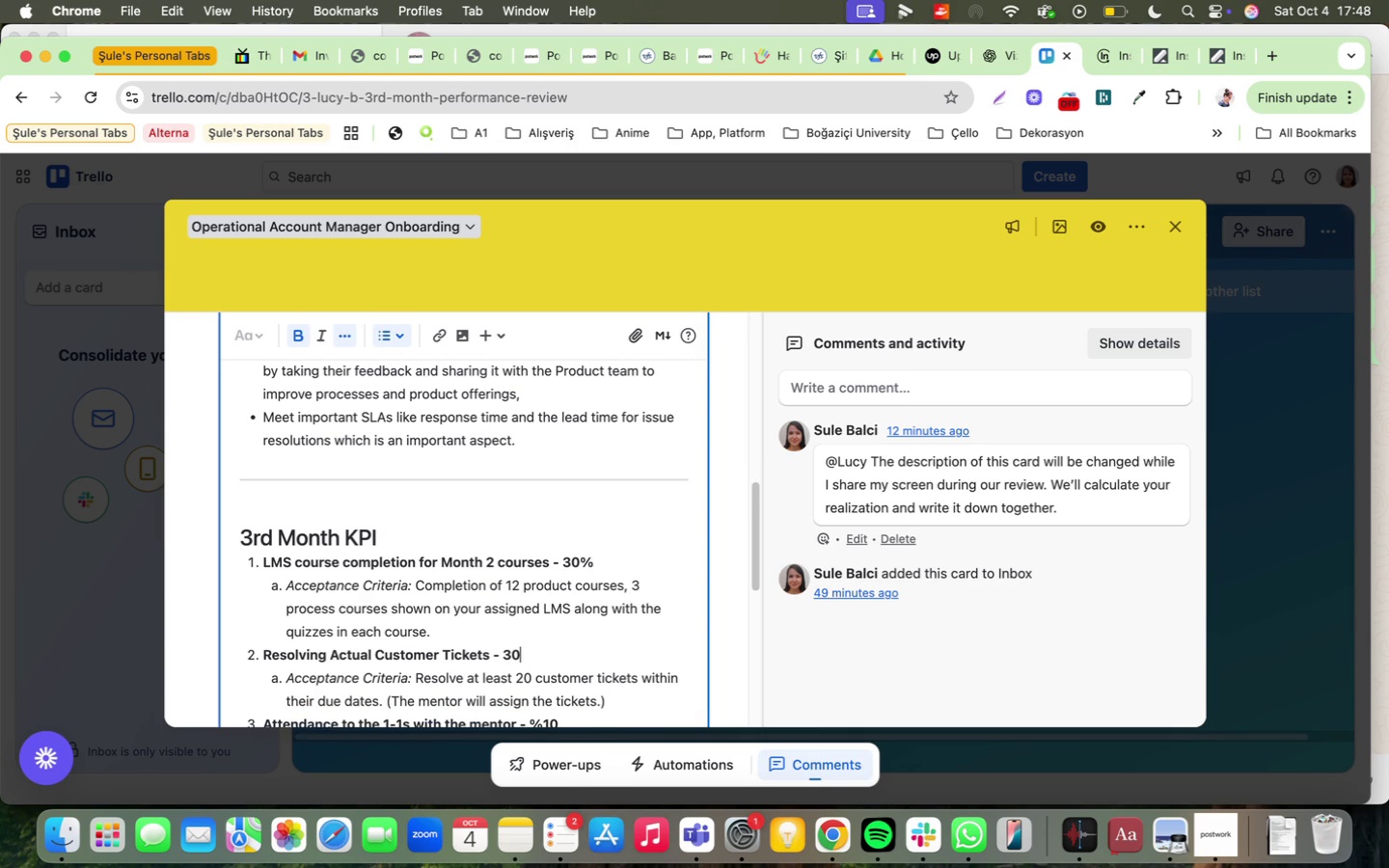 
key(ArrowRight)
 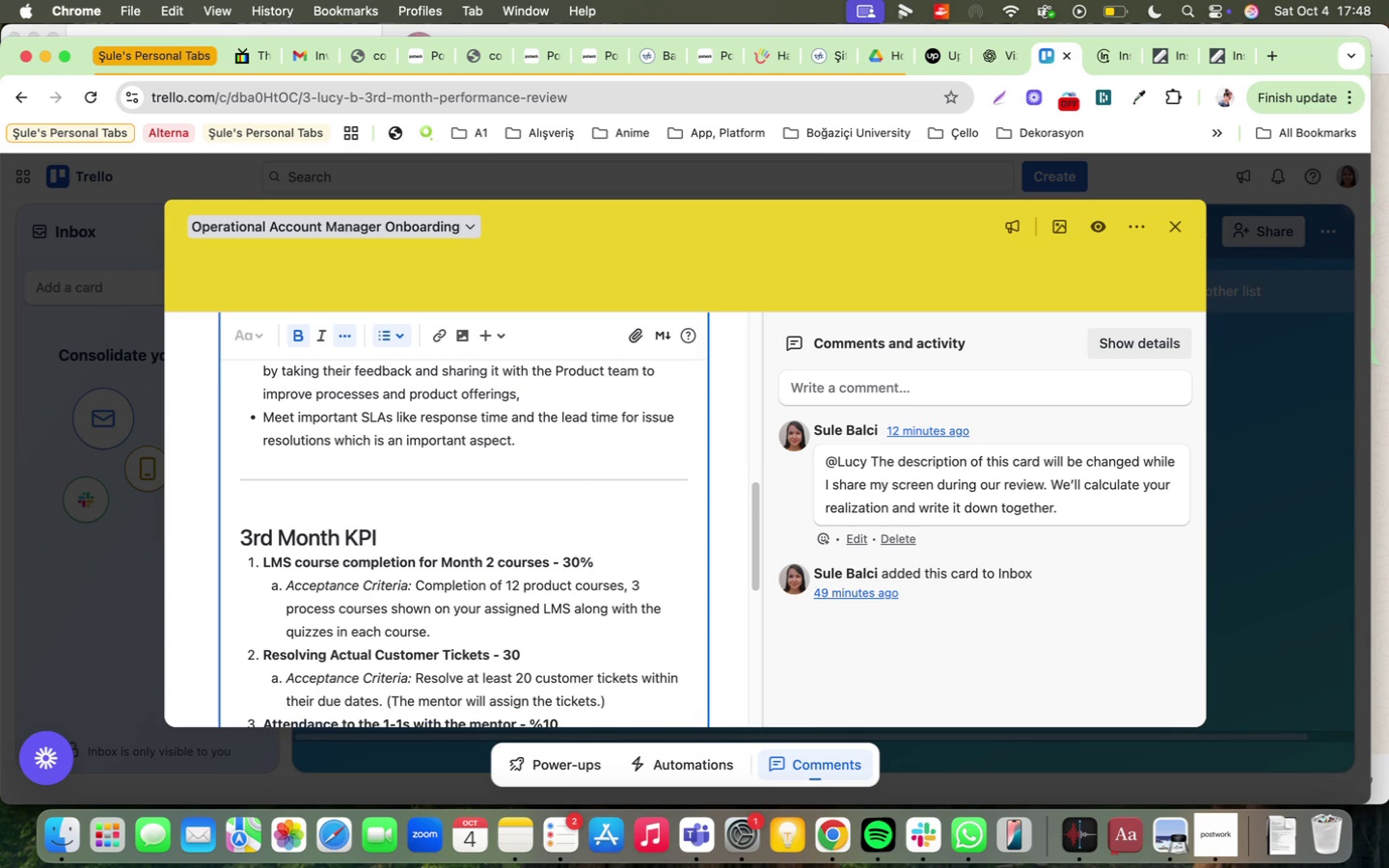 
key(Shift+ShiftRight)
 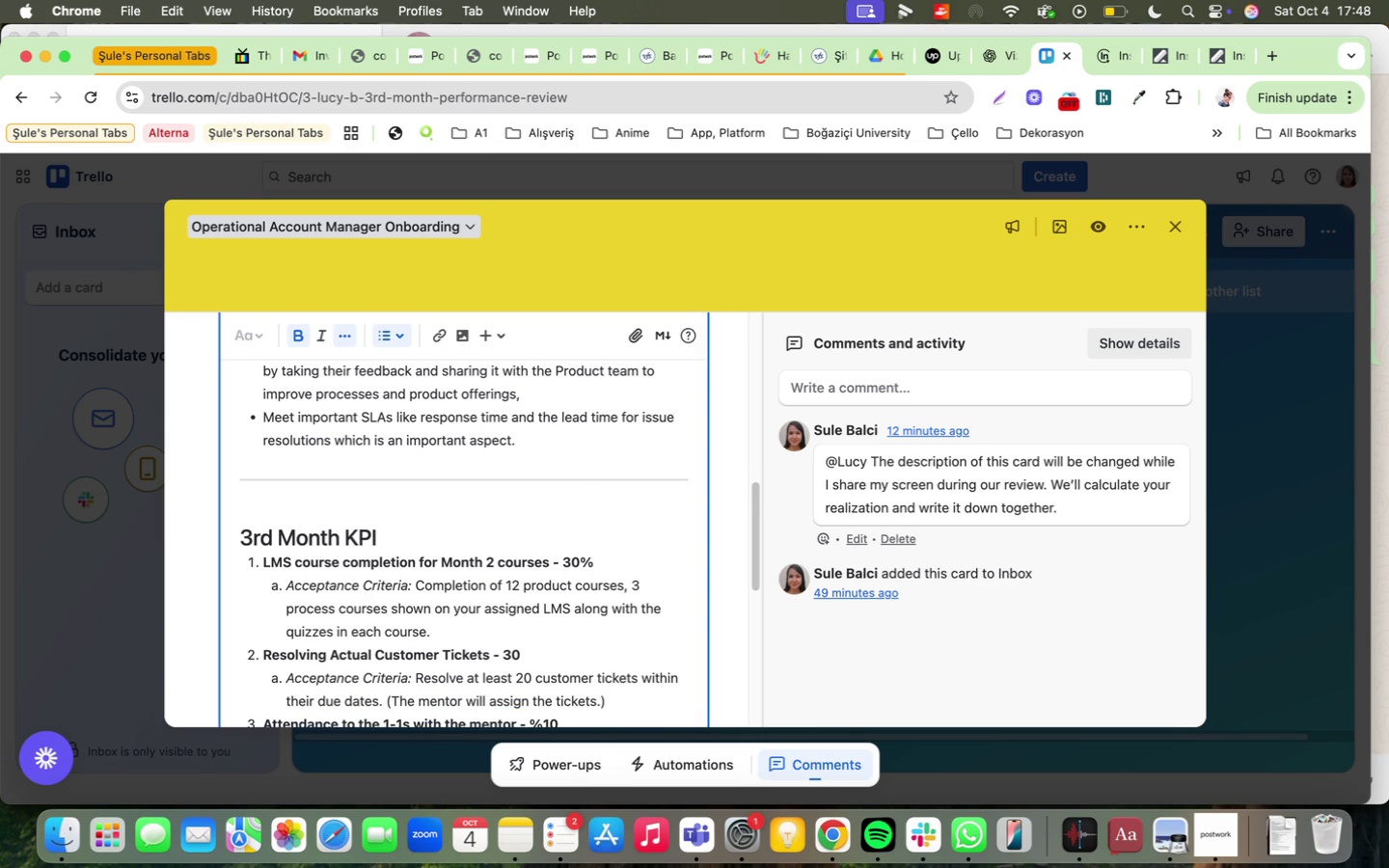 
key(Shift+5)
 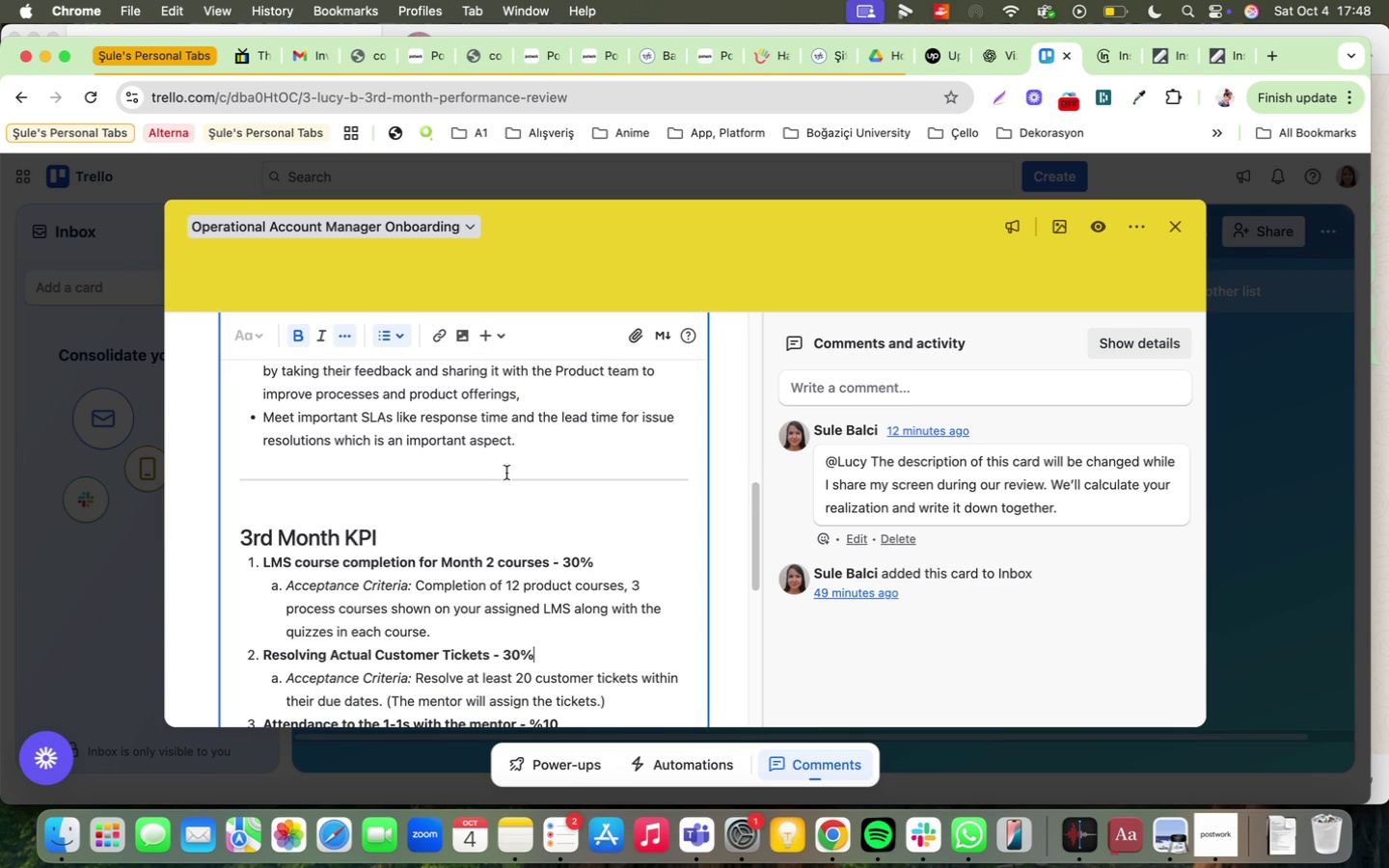 
scroll: coordinate [581, 610], scroll_direction: down, amount: 3.0
 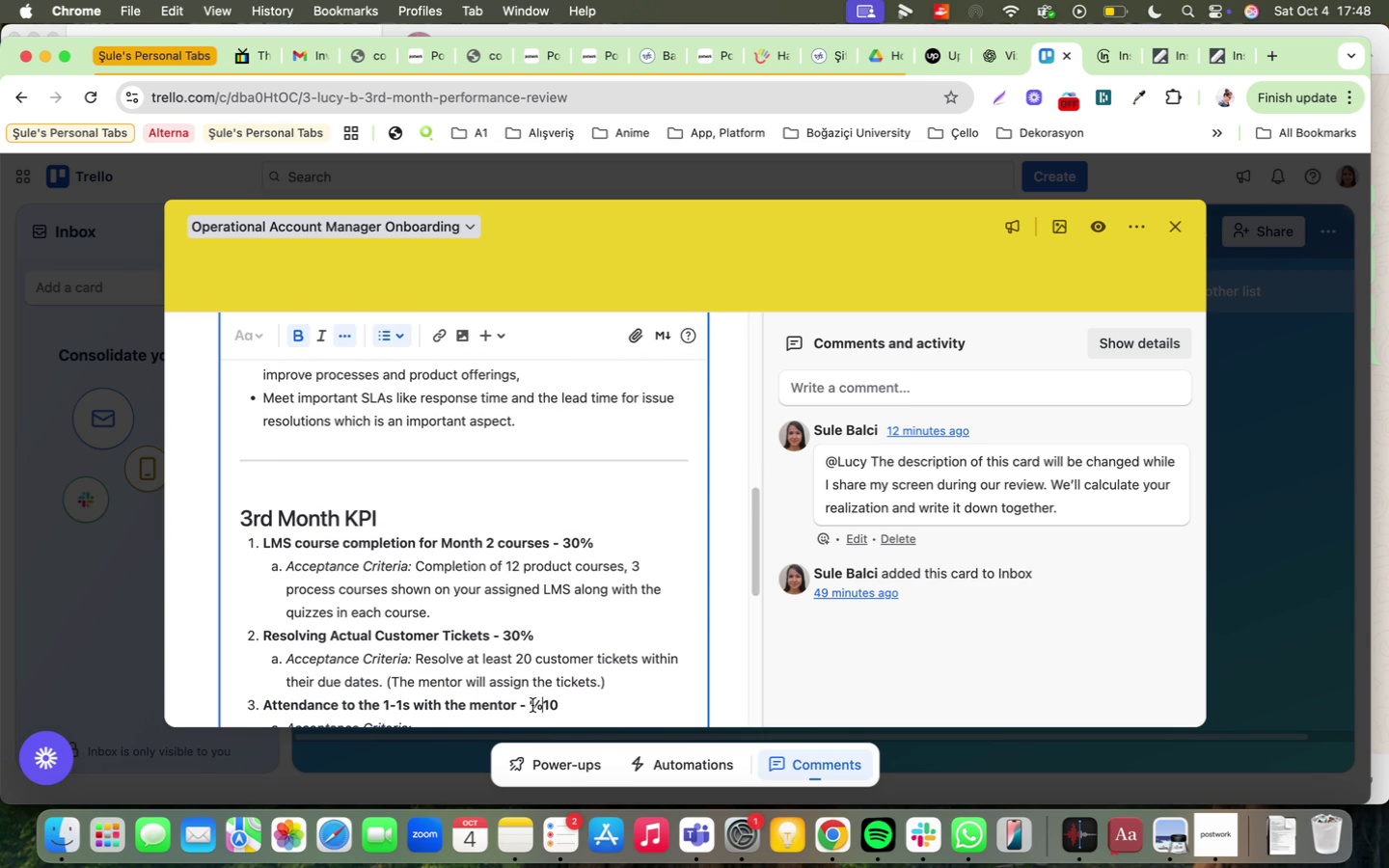 
key(Backspace)
 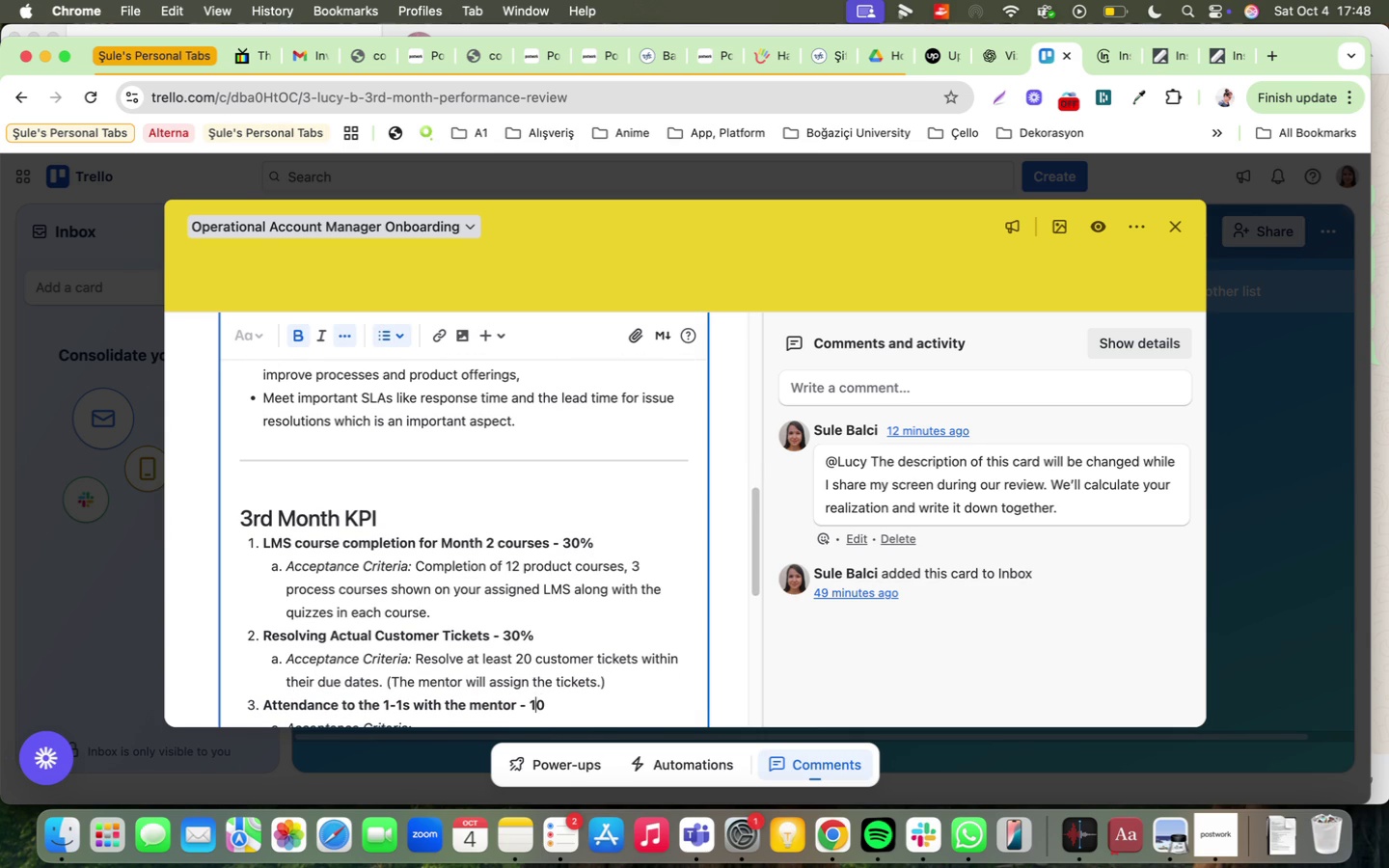 
key(ArrowRight)
 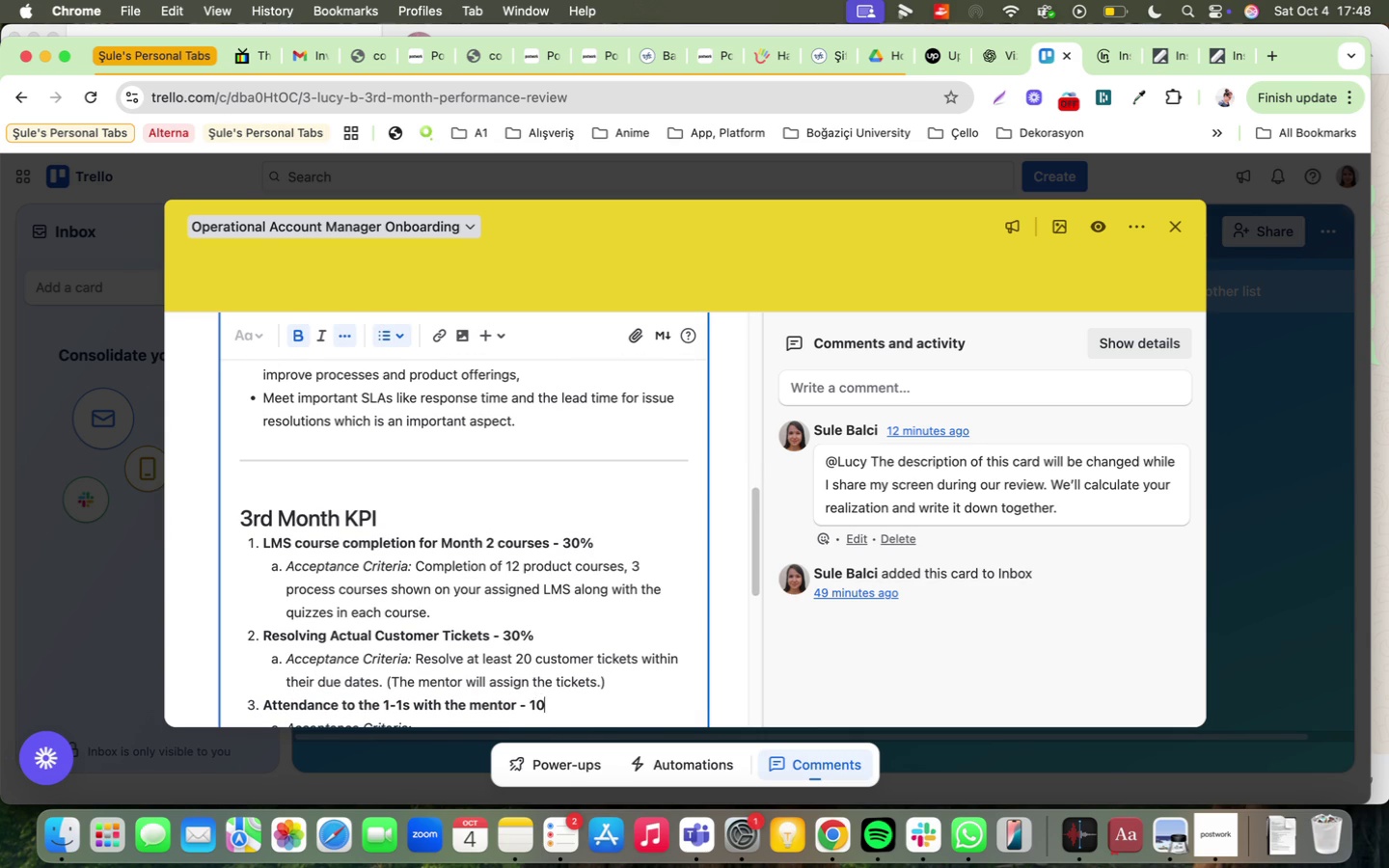 
key(ArrowRight)
 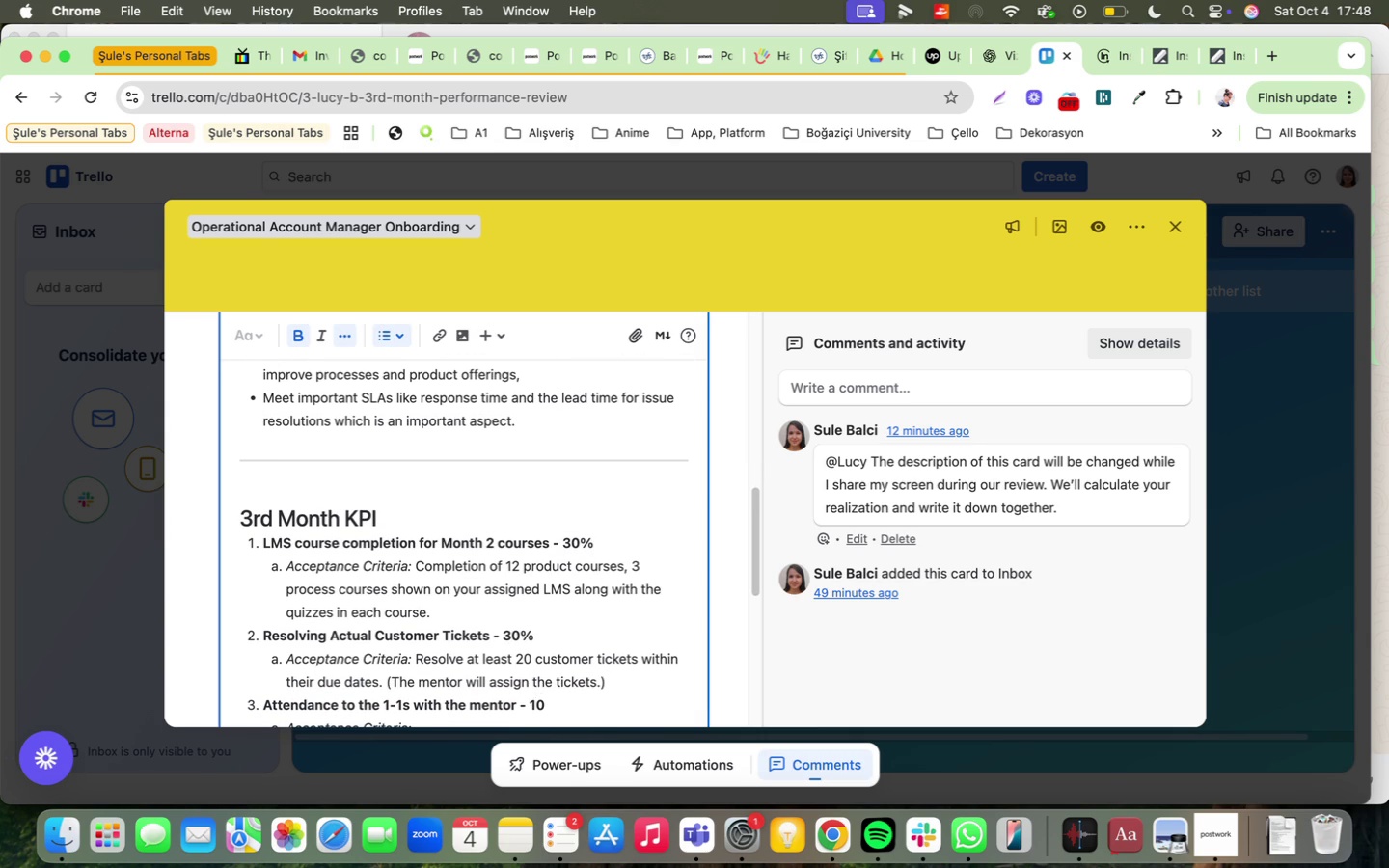 
key(Shift+ShiftRight)
 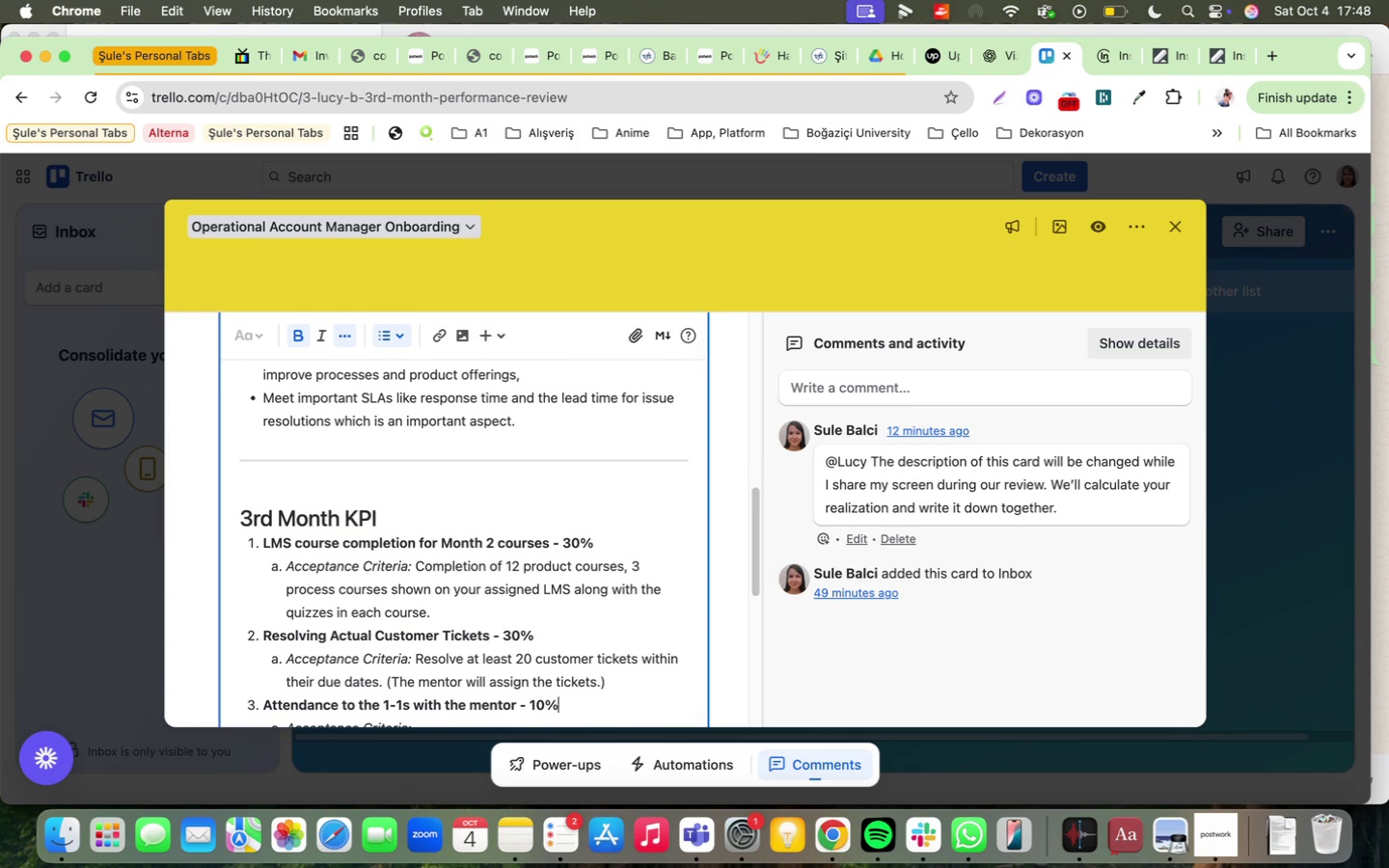 
key(Shift+5)
 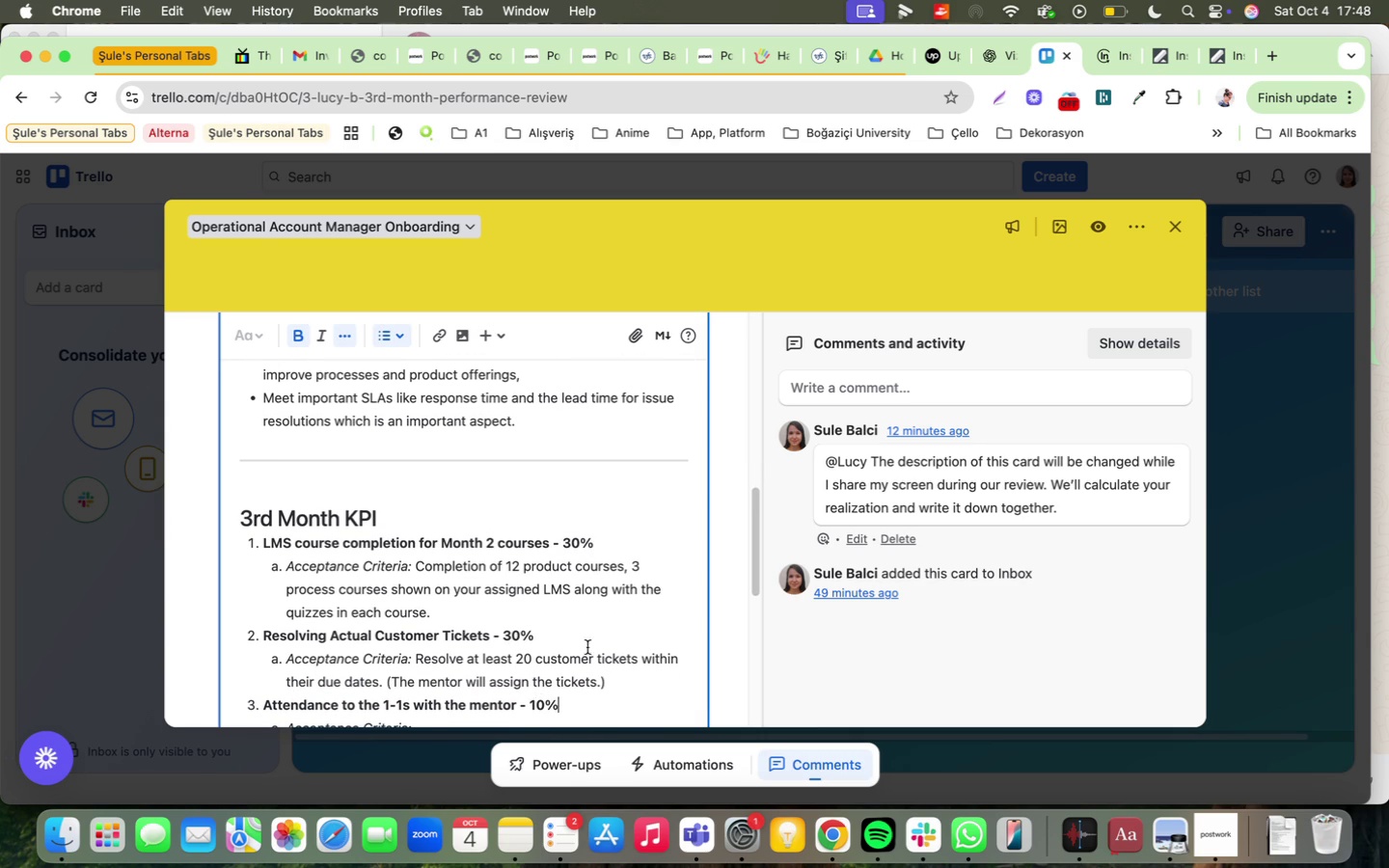 
scroll: coordinate [526, 618], scroll_direction: down, amount: 6.0
 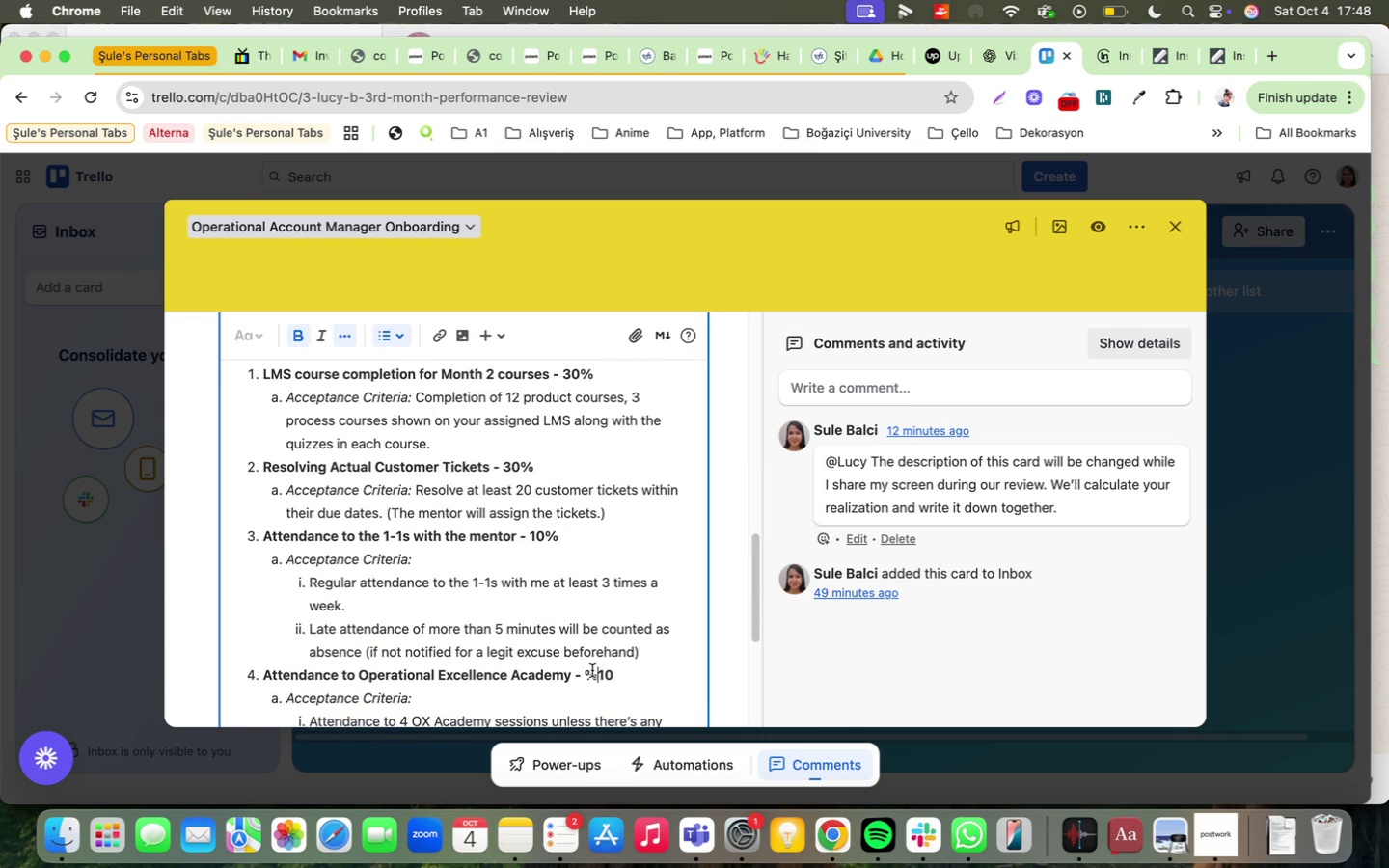 
key(Backspace)
 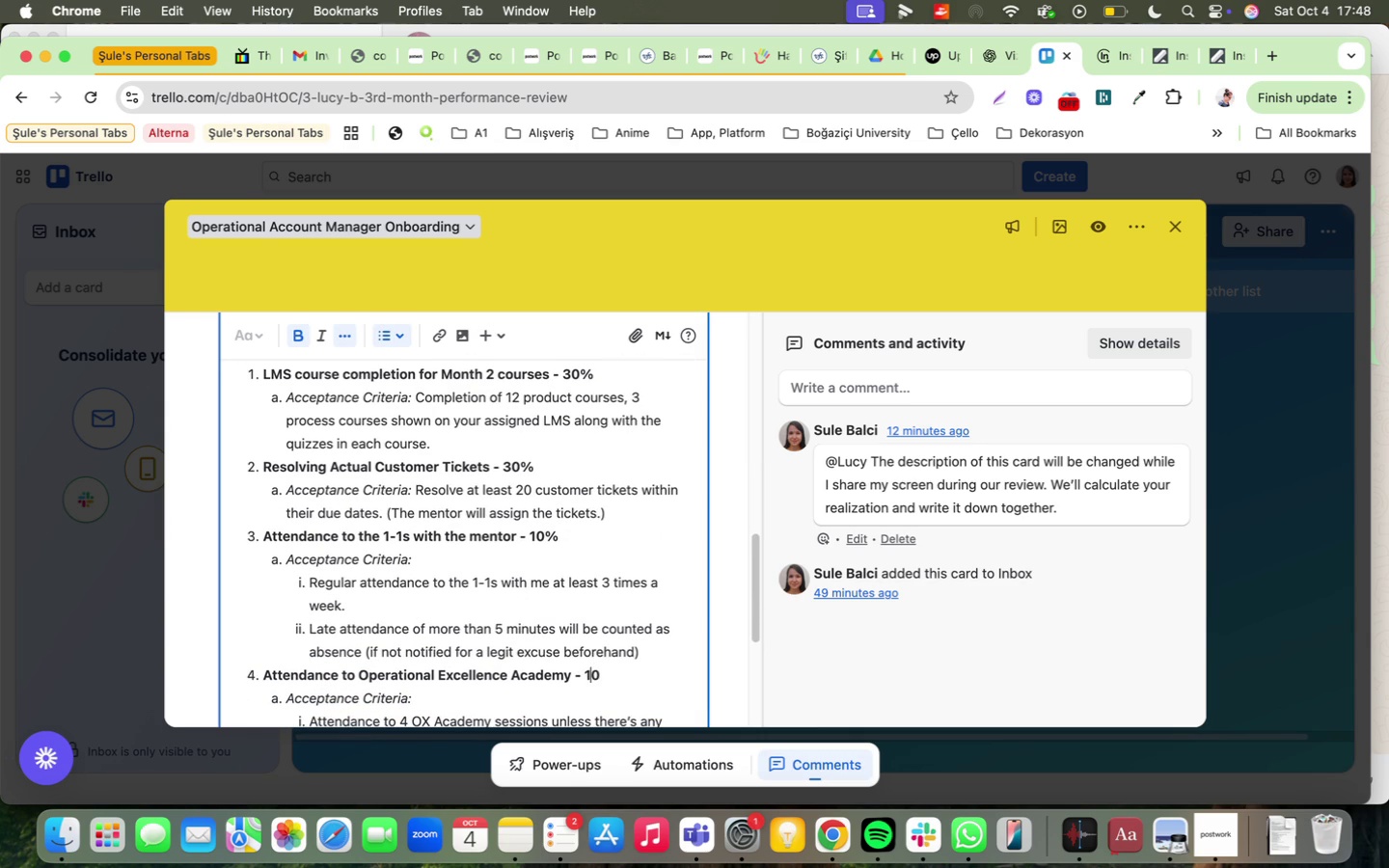 
key(ArrowRight)
 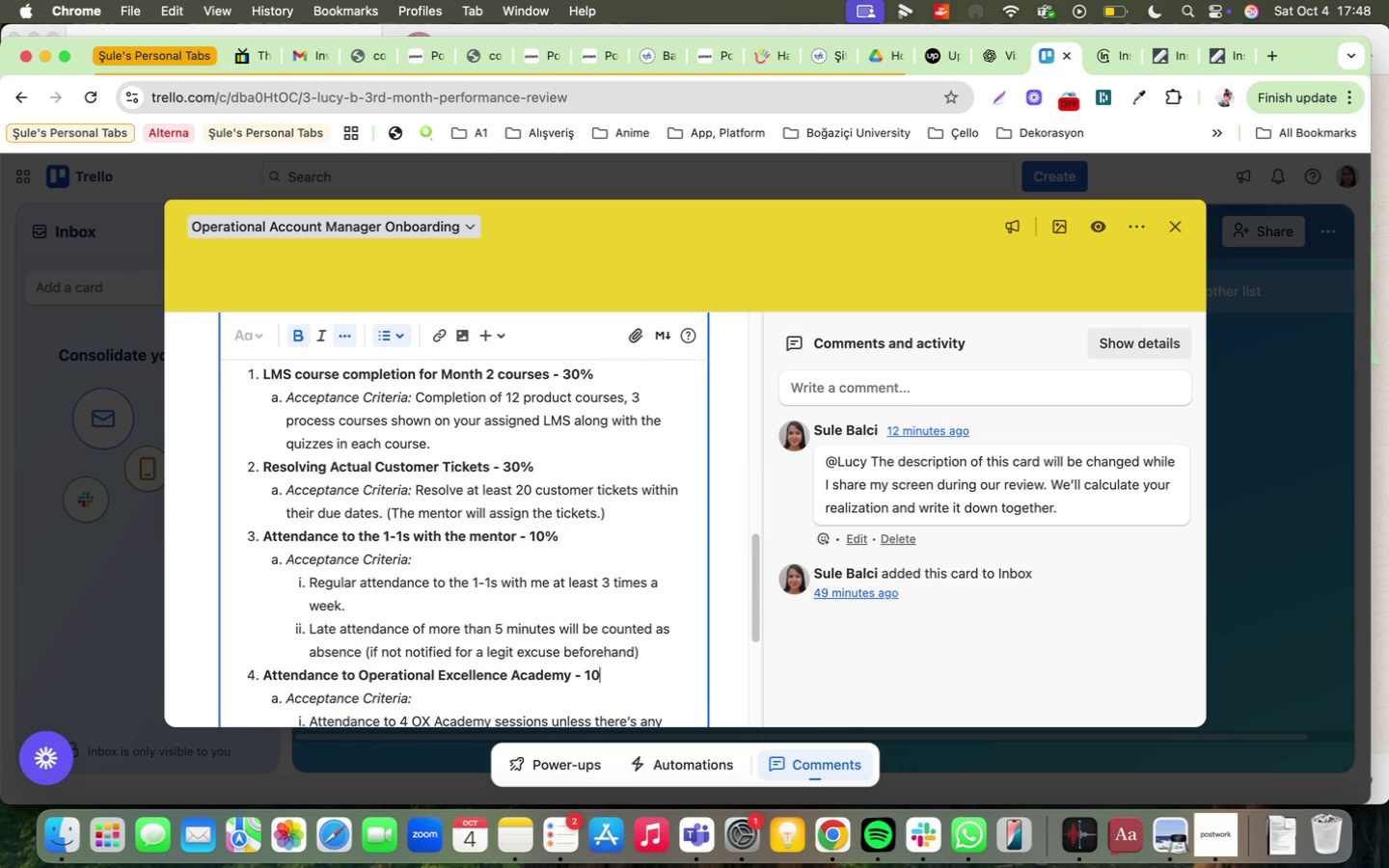 
key(ArrowRight)
 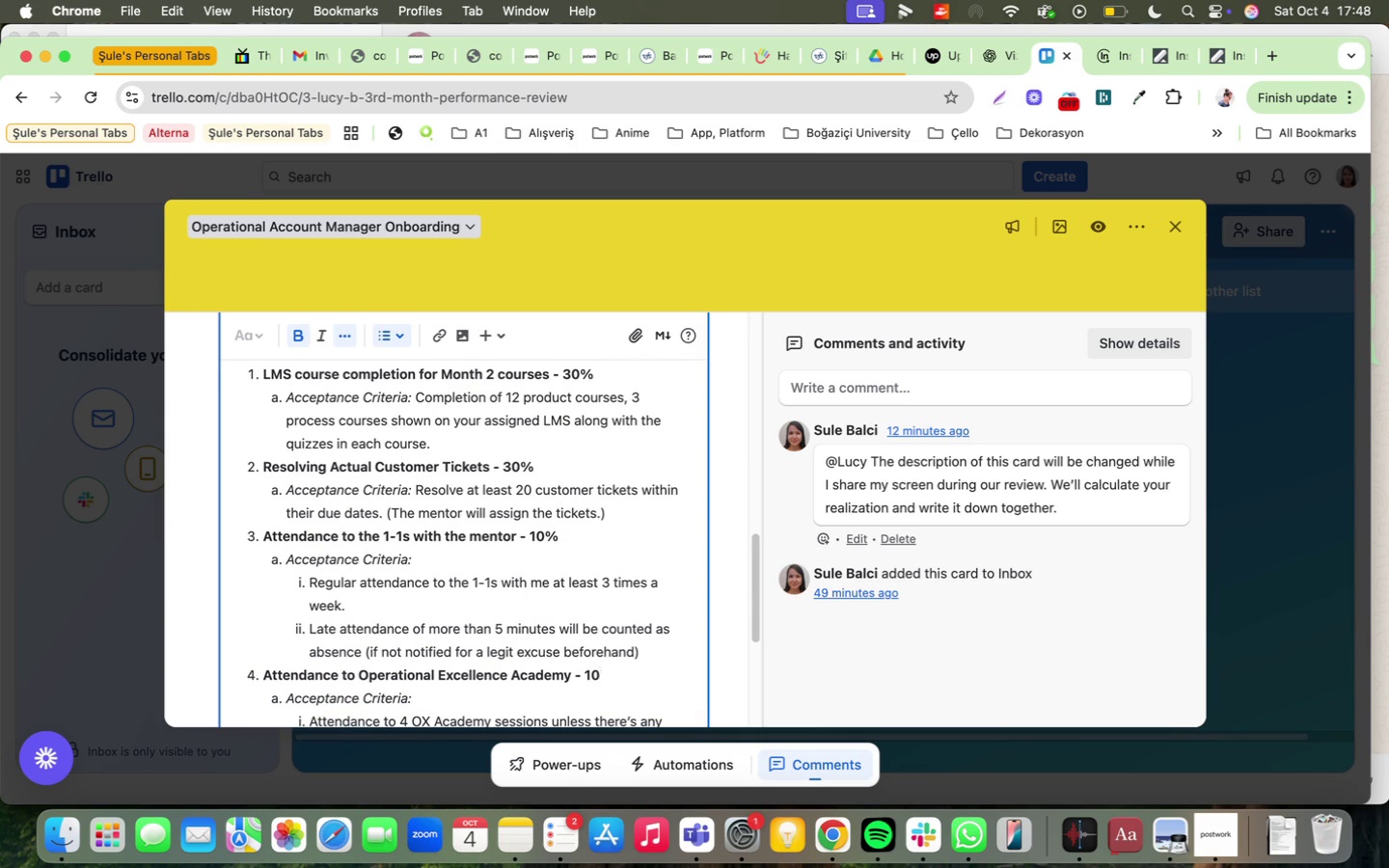 
key(Shift+ShiftRight)
 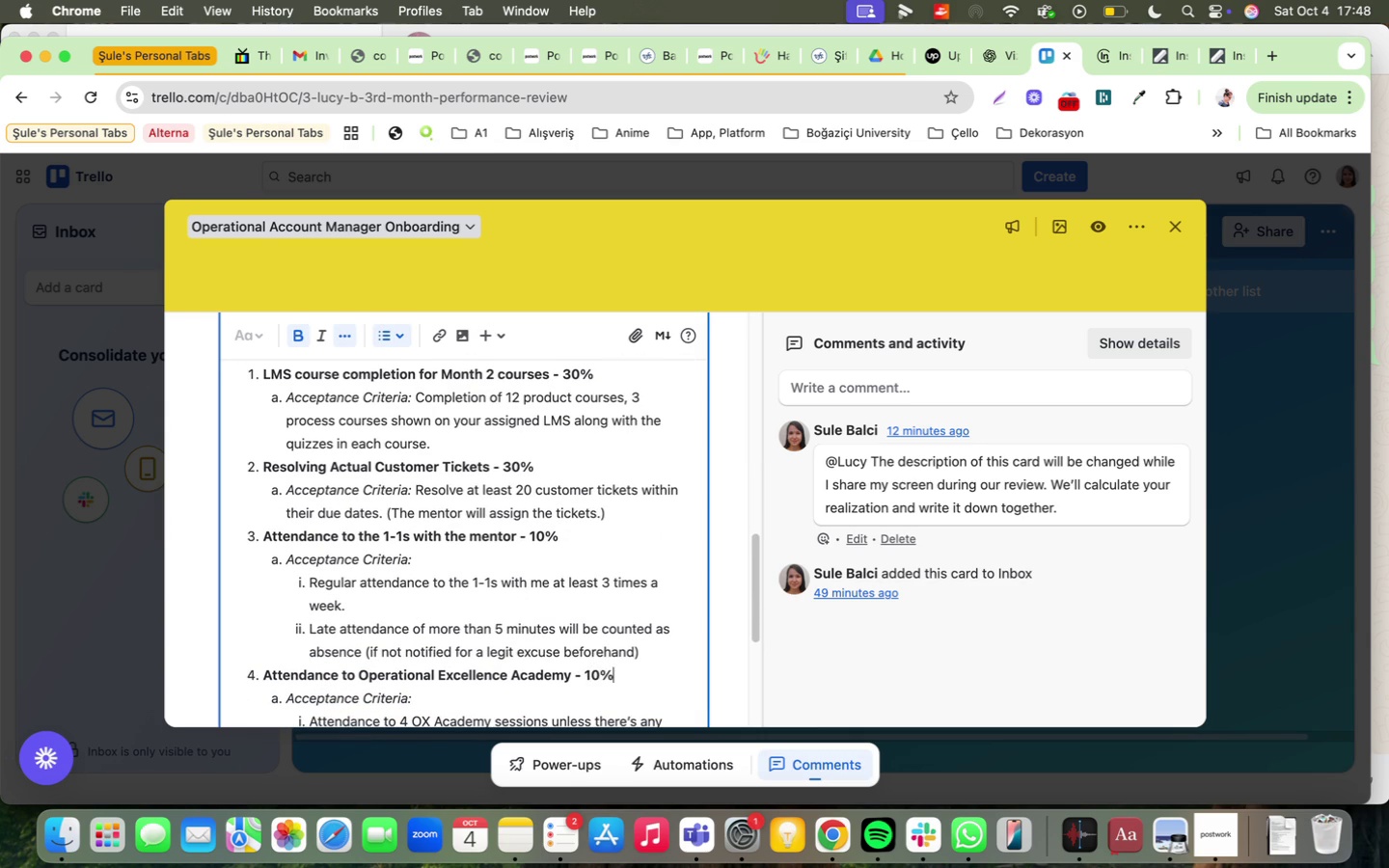 
key(Shift+5)
 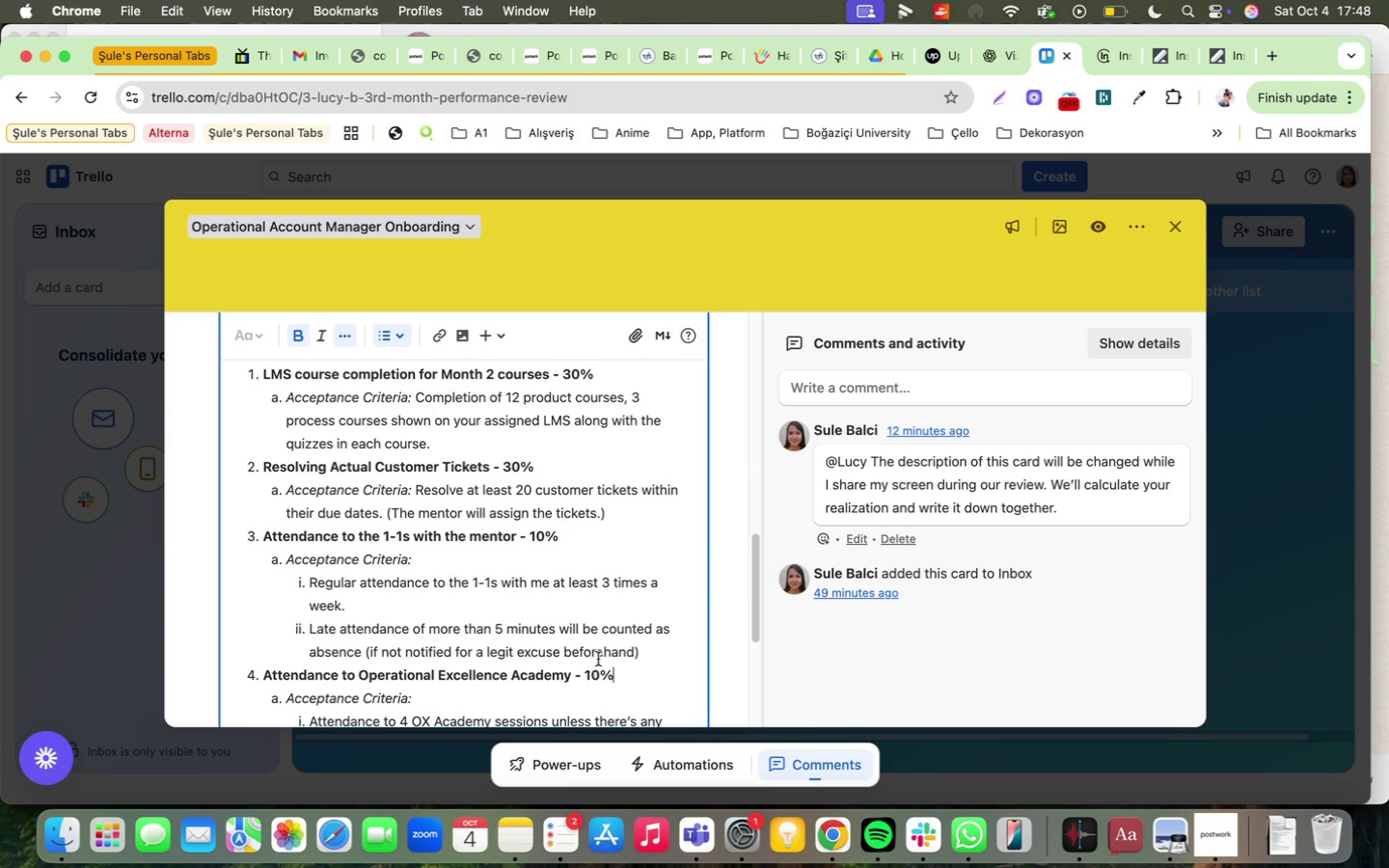 
scroll: coordinate [598, 658], scroll_direction: down, amount: 5.0
 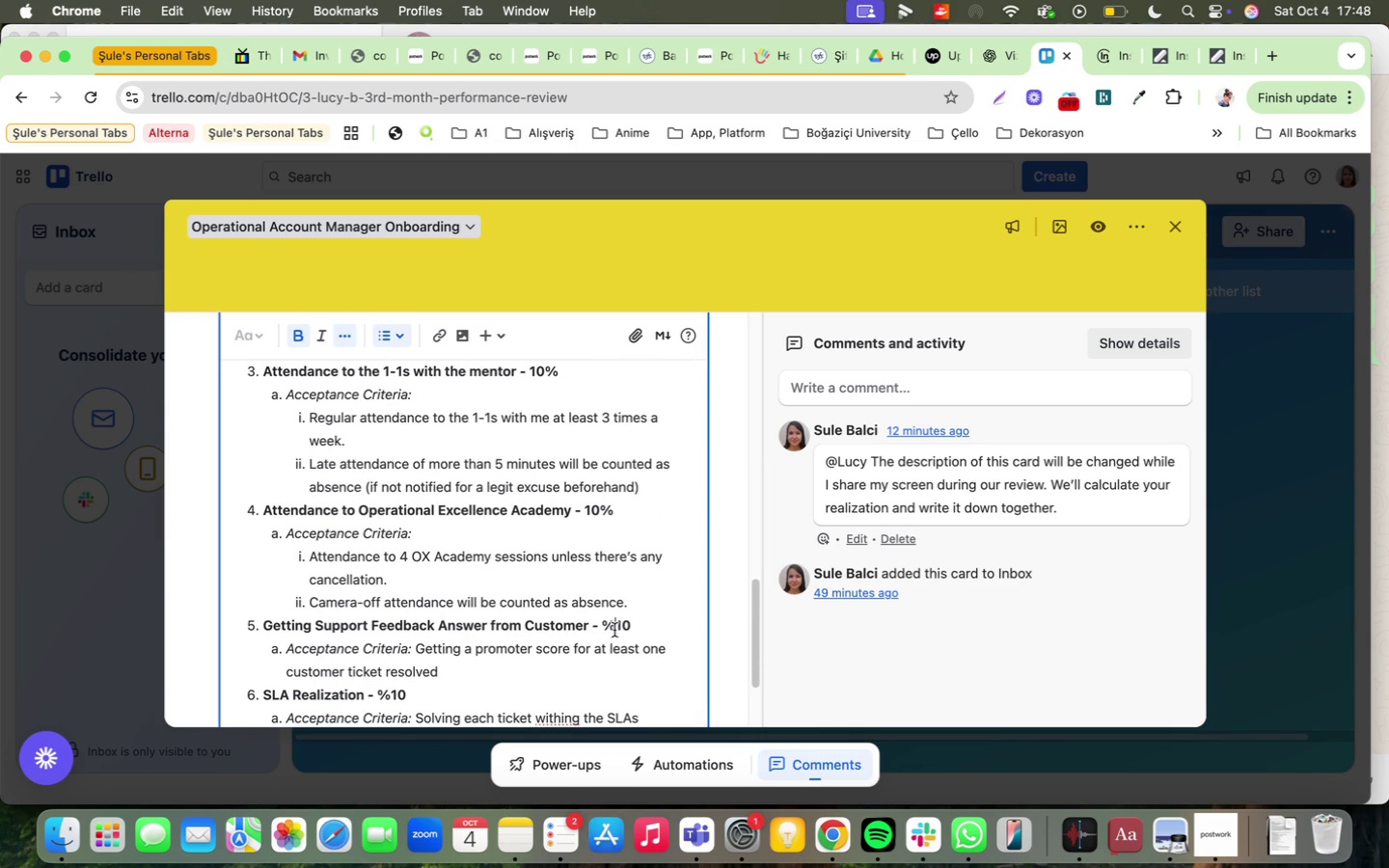 
key(Backspace)
 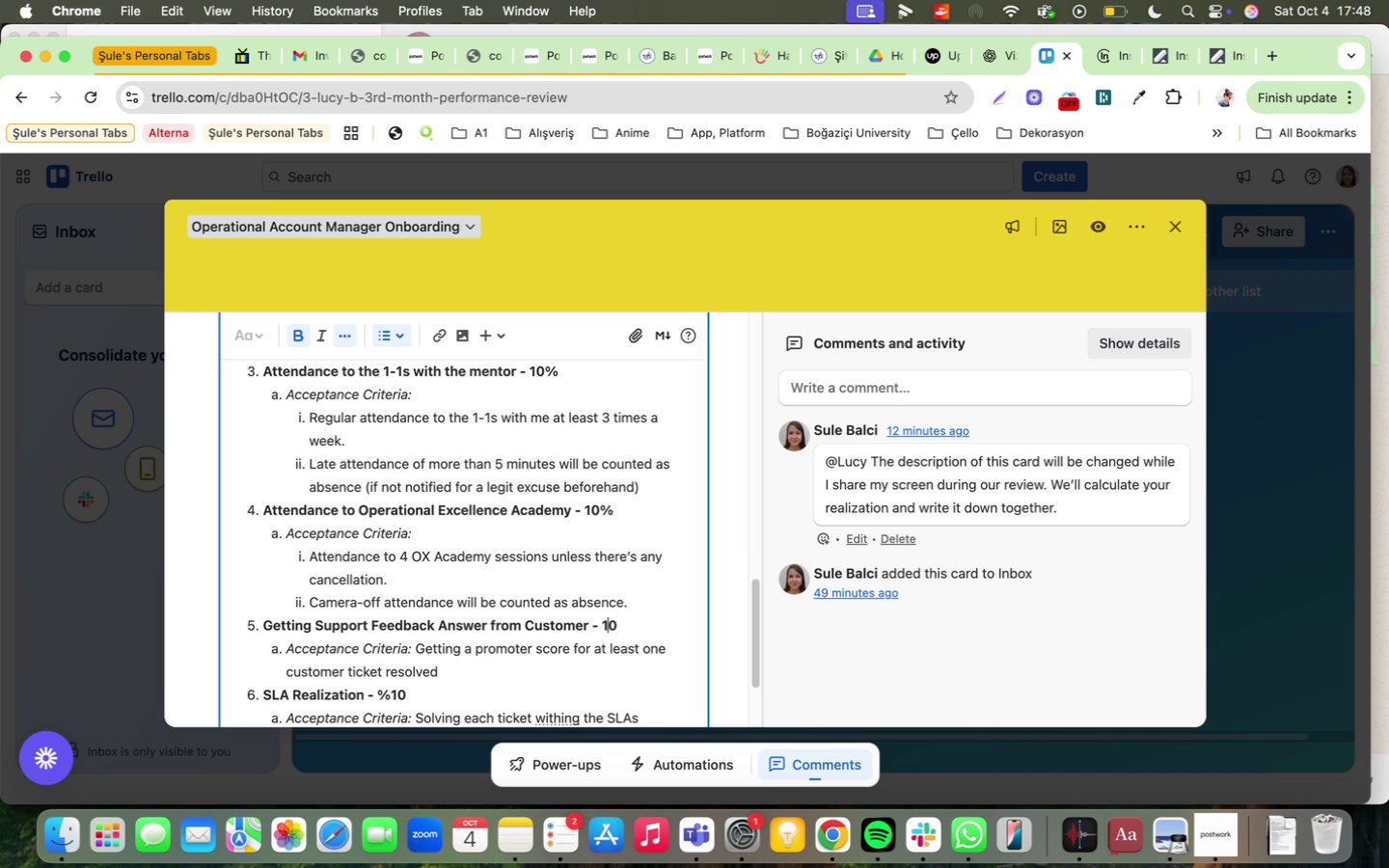 
key(ArrowRight)
 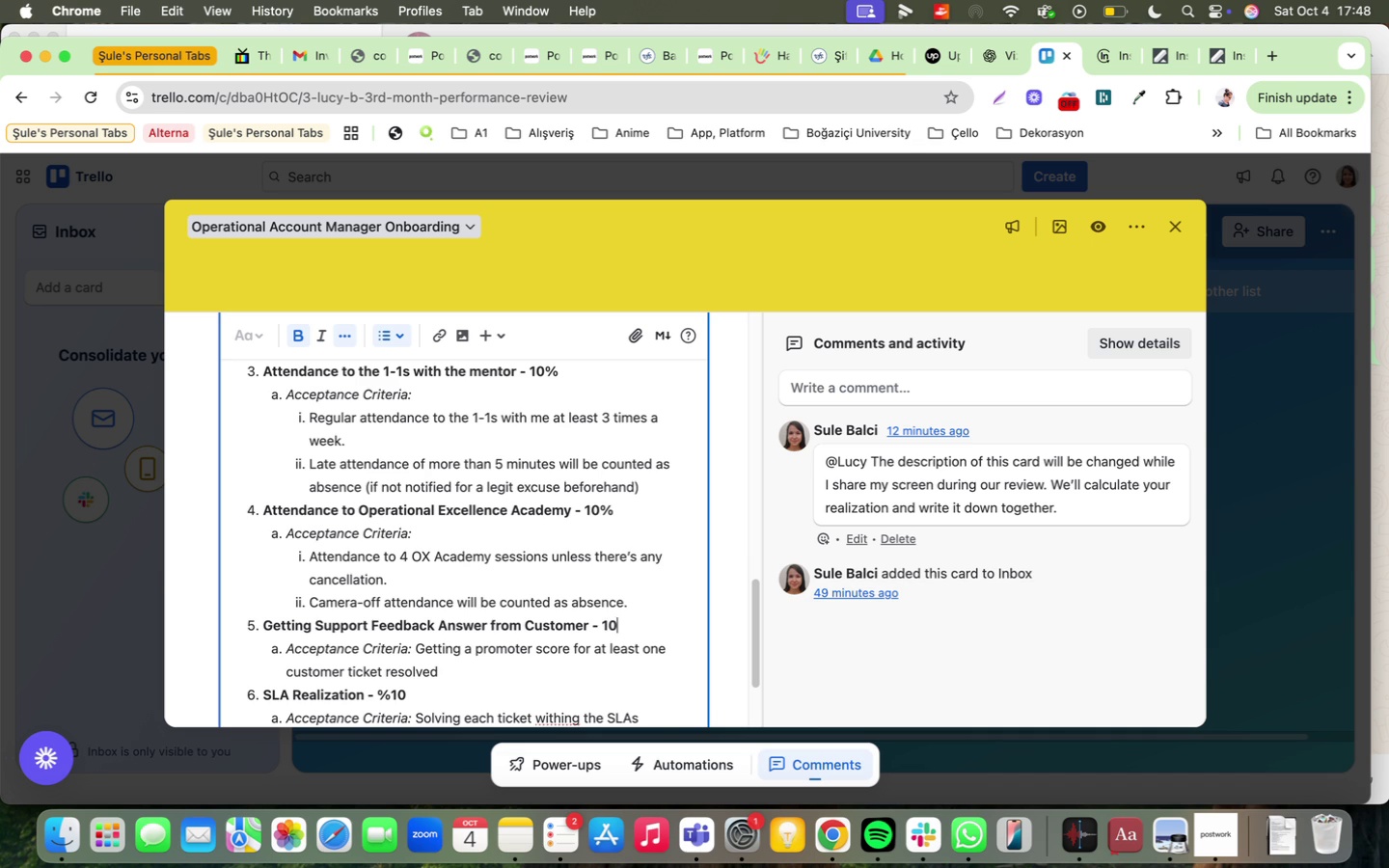 
key(ArrowRight)
 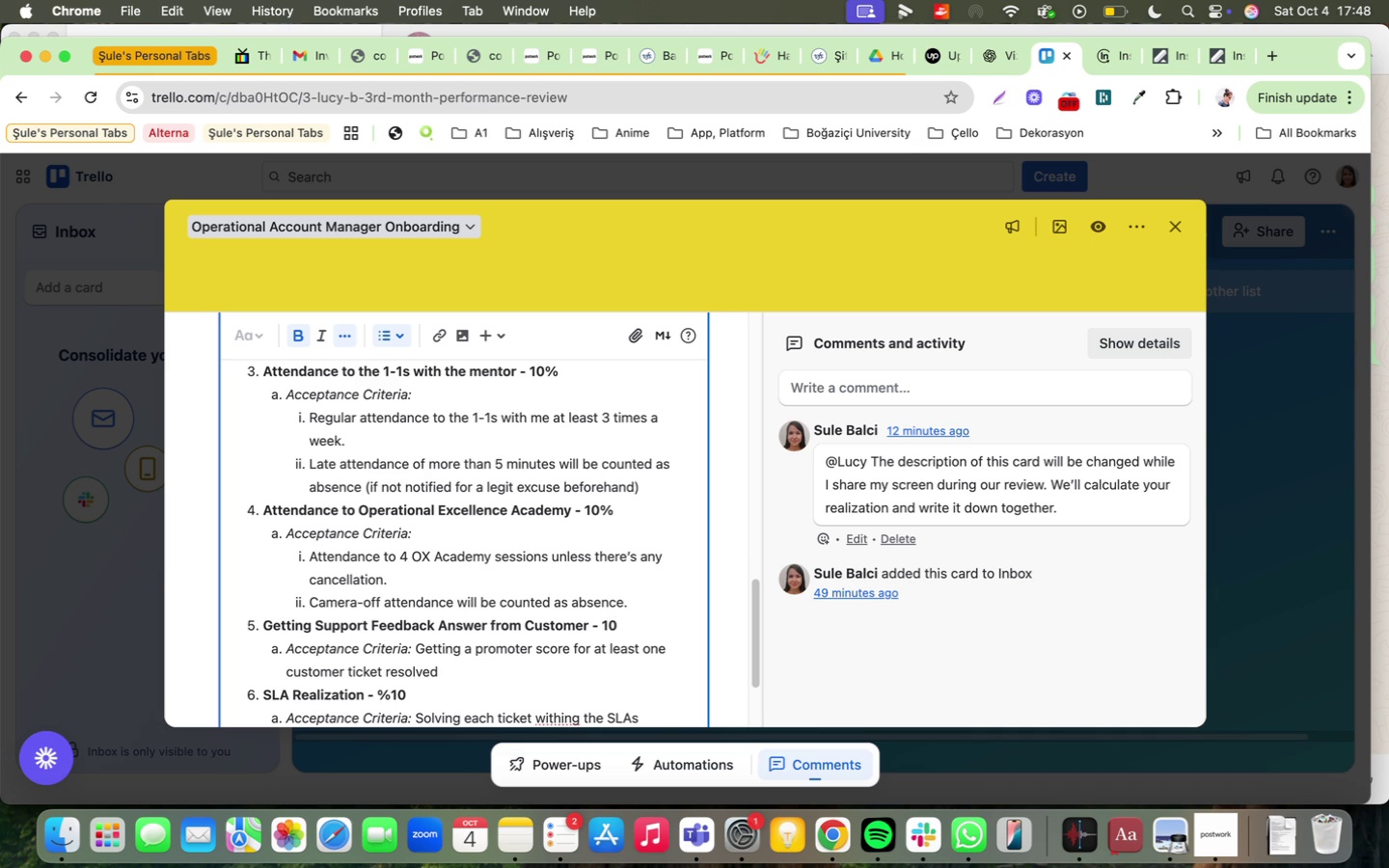 
key(Shift+ShiftRight)
 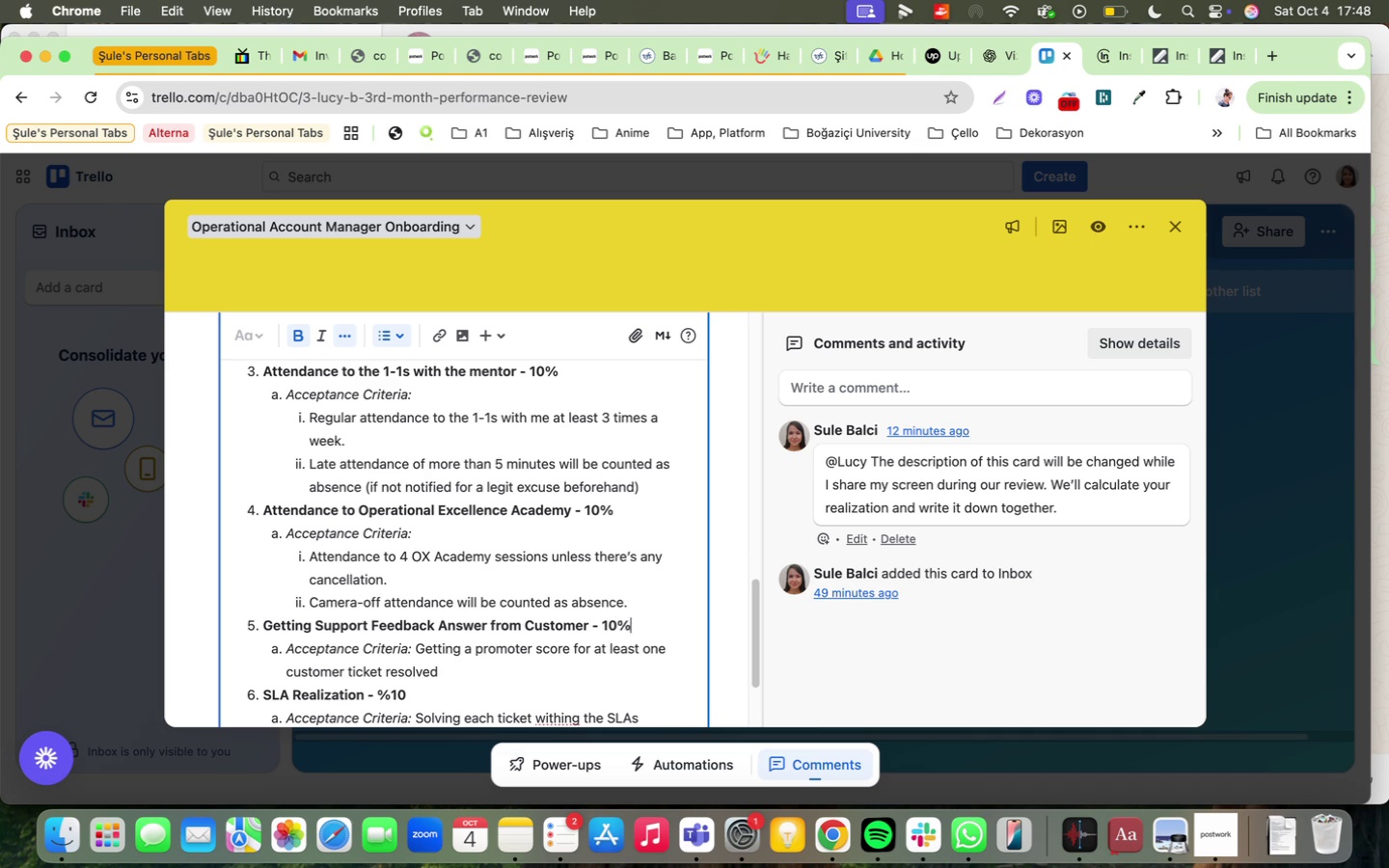 
key(Shift+5)
 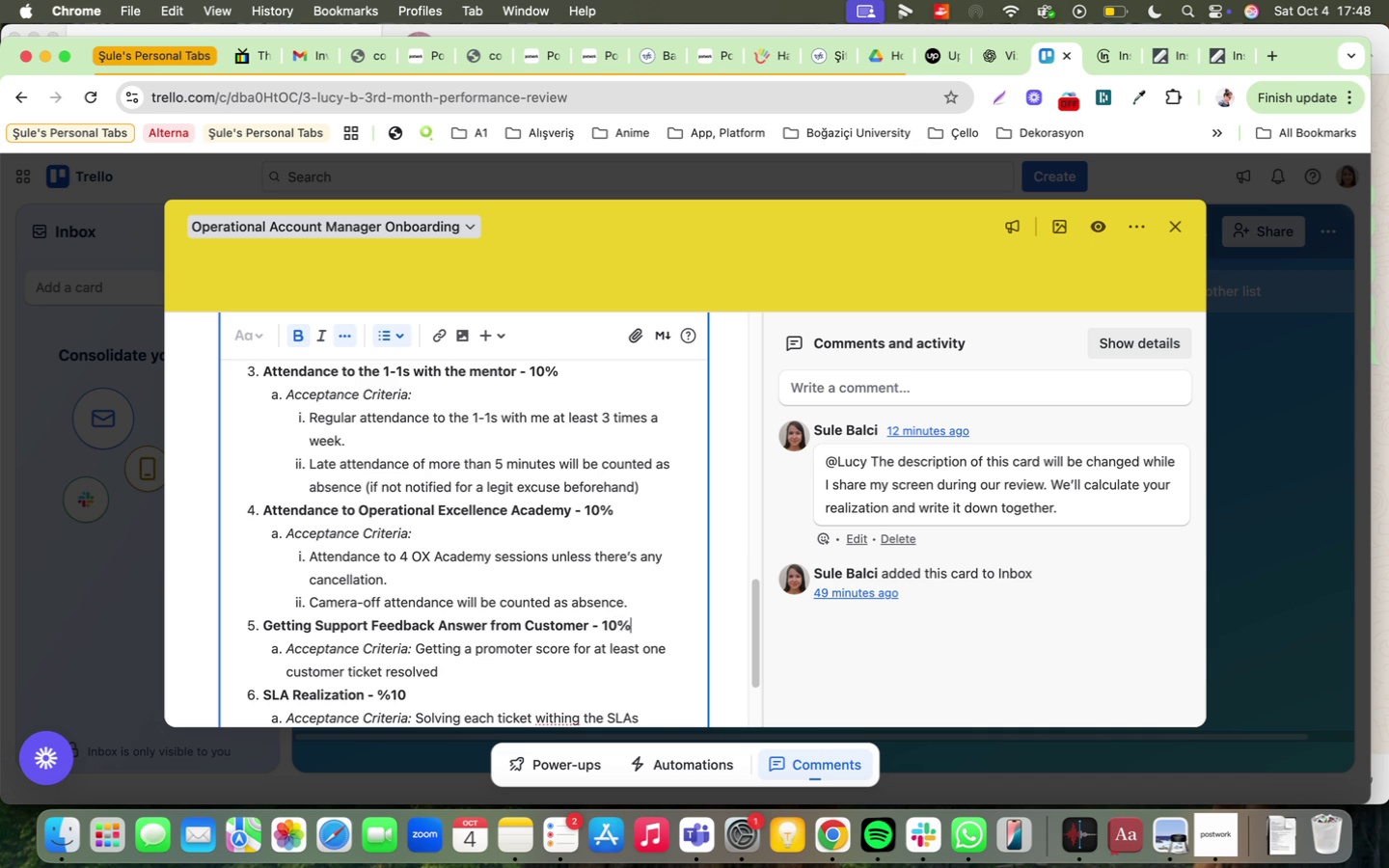 
scroll: coordinate [614, 624], scroll_direction: down, amount: 5.0
 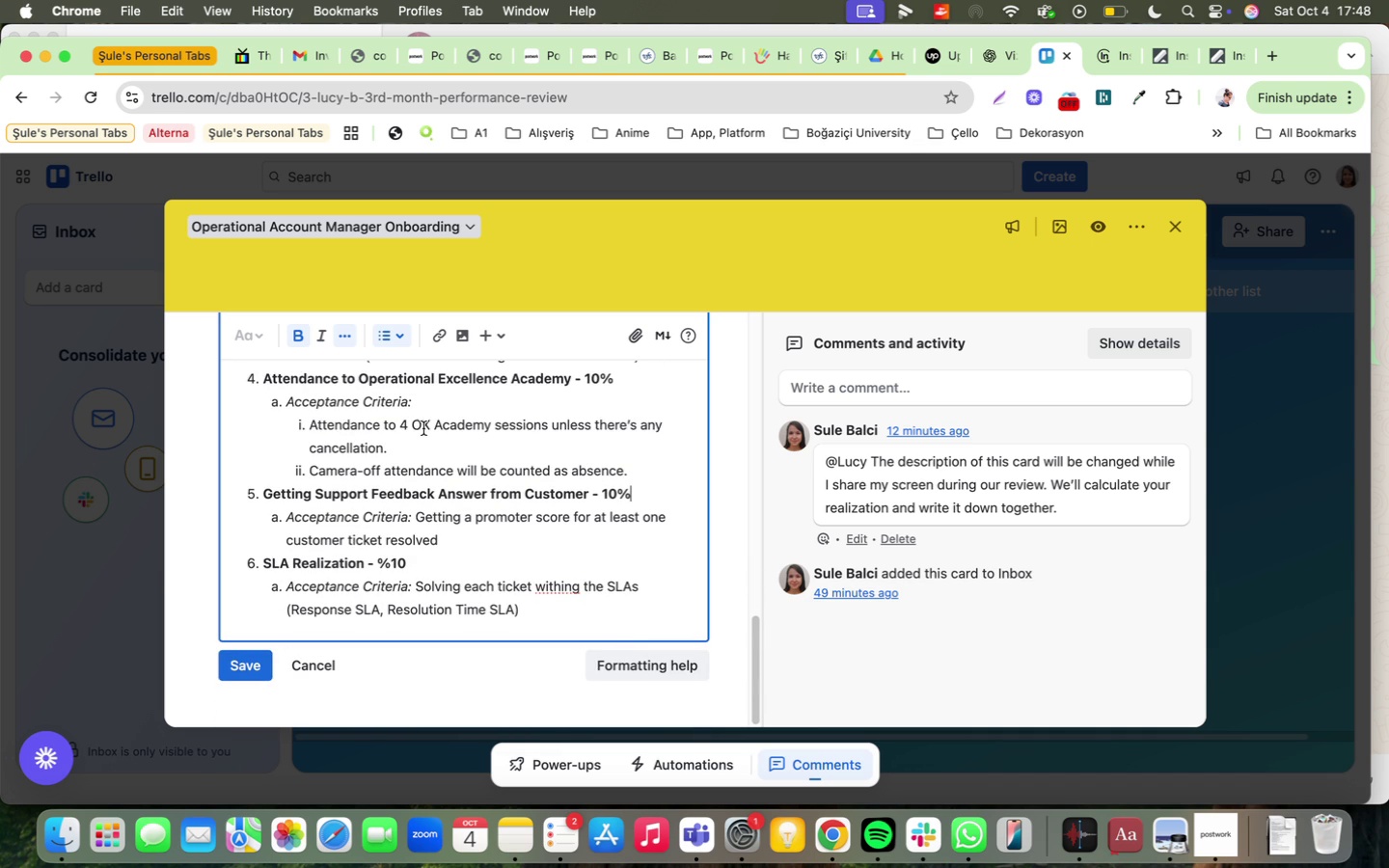 
key(Backspace)
key(Backspace)
type(C)
key(Backspace)
type(OX)